 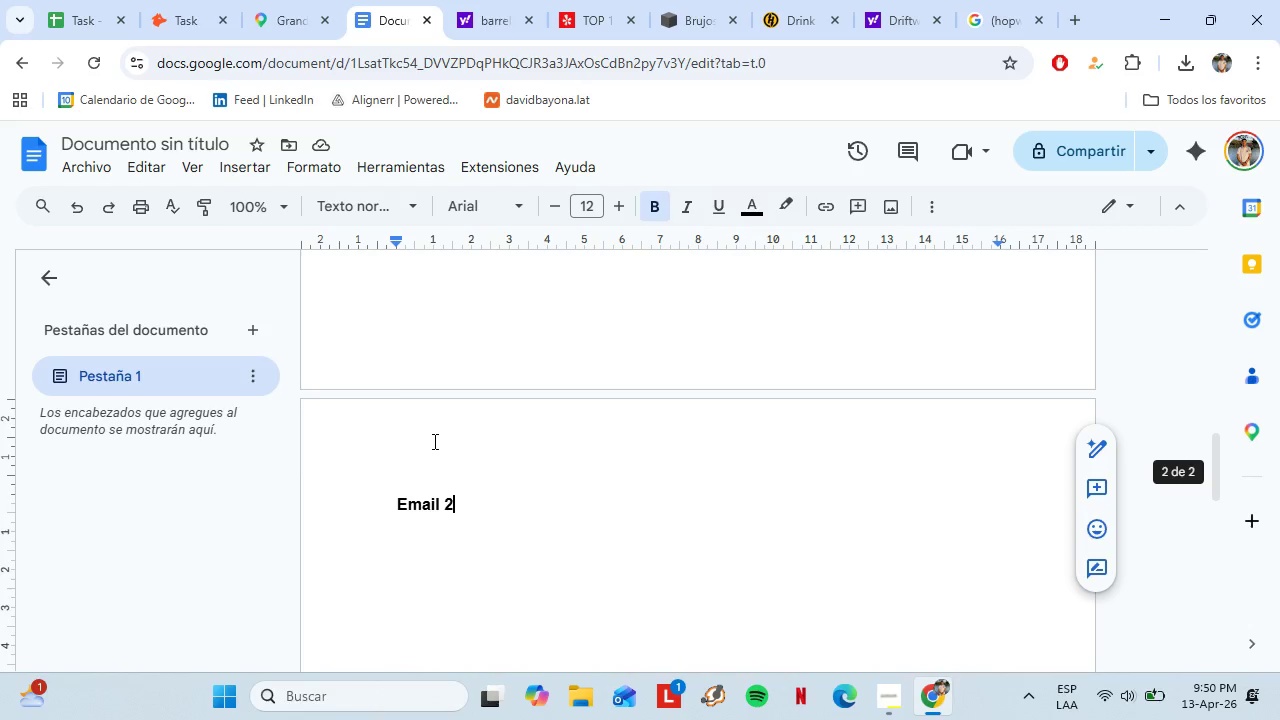 
key(Shift+Enter)
 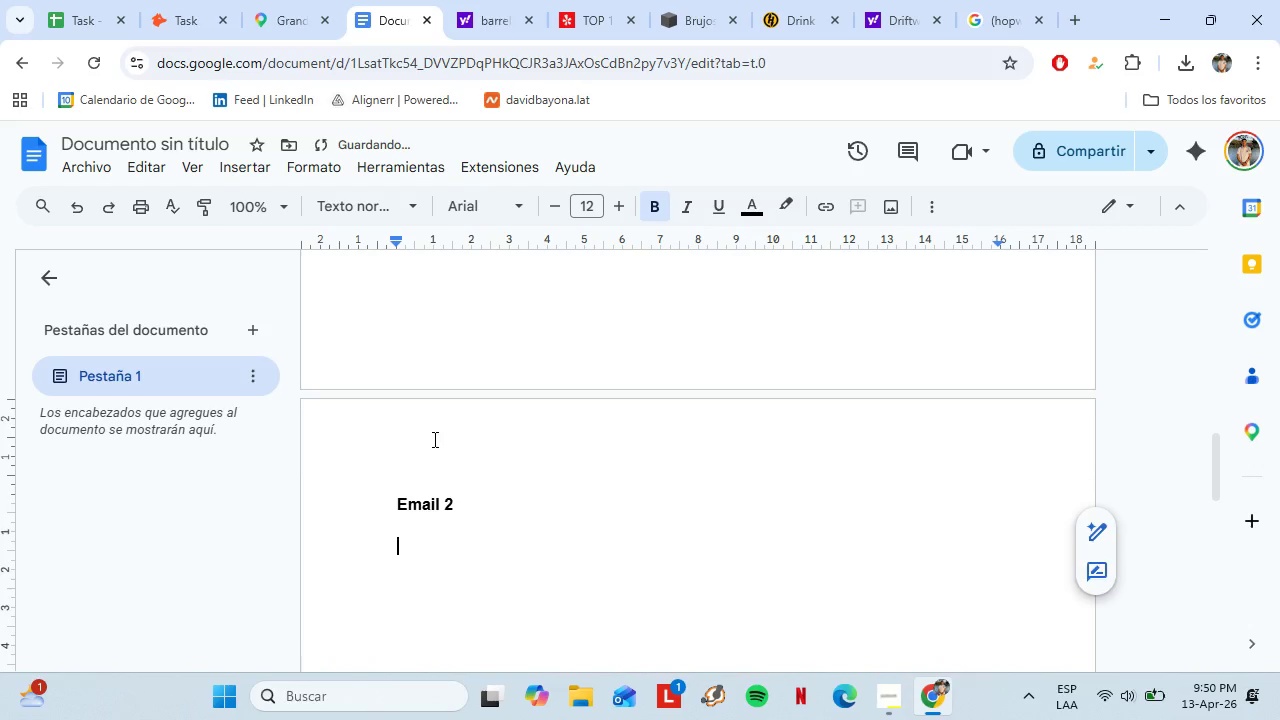 
key(Shift+Enter)
 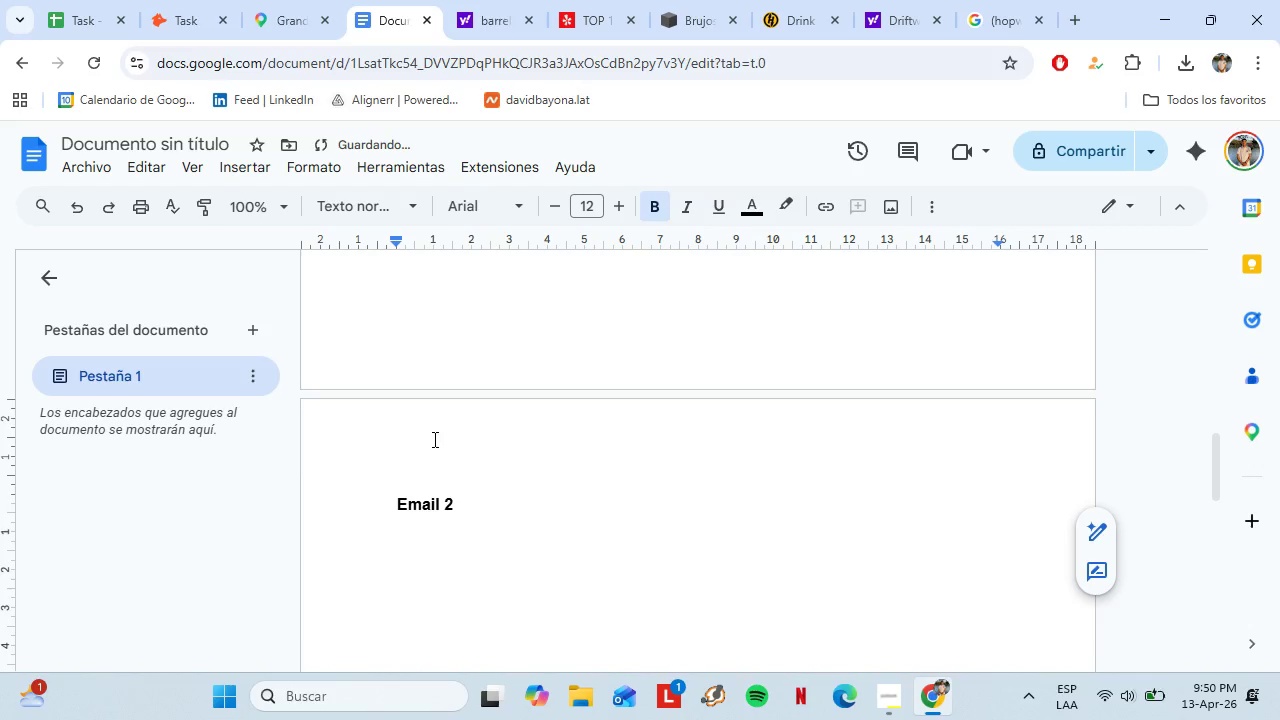 
key(Backspace)
 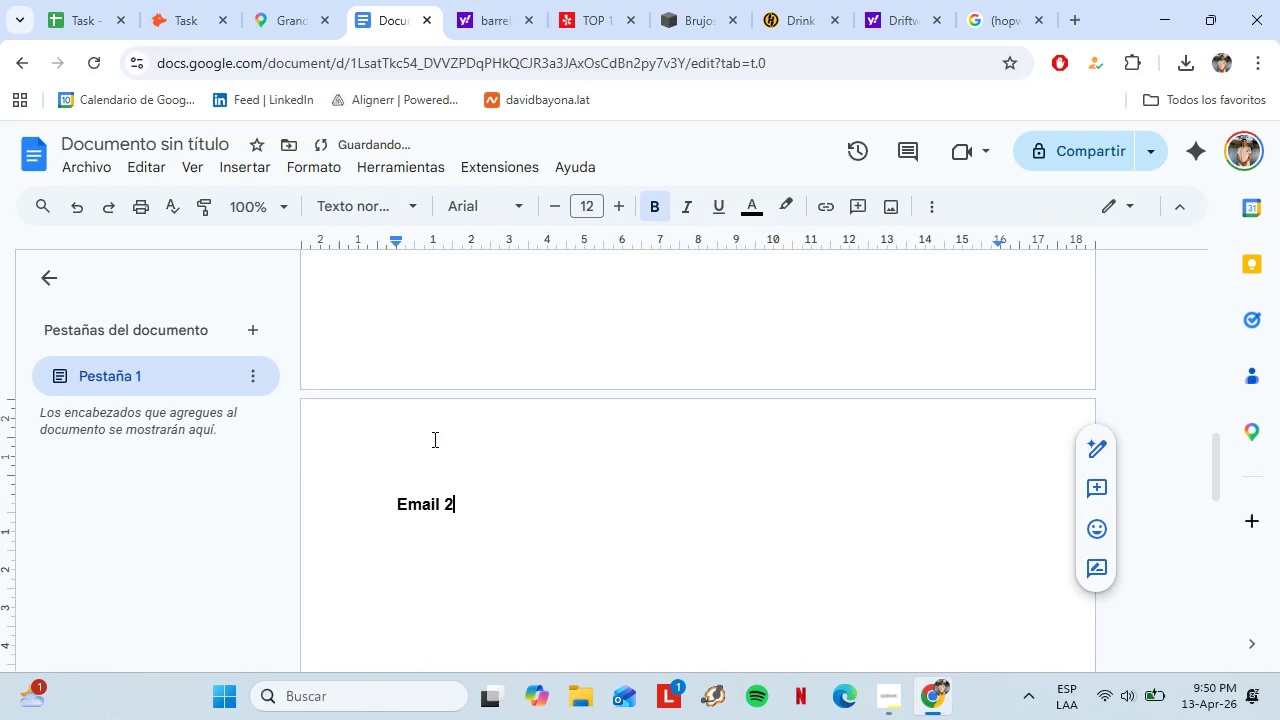 
scroll: coordinate [552, 501], scroll_direction: up, amount: 2.0
 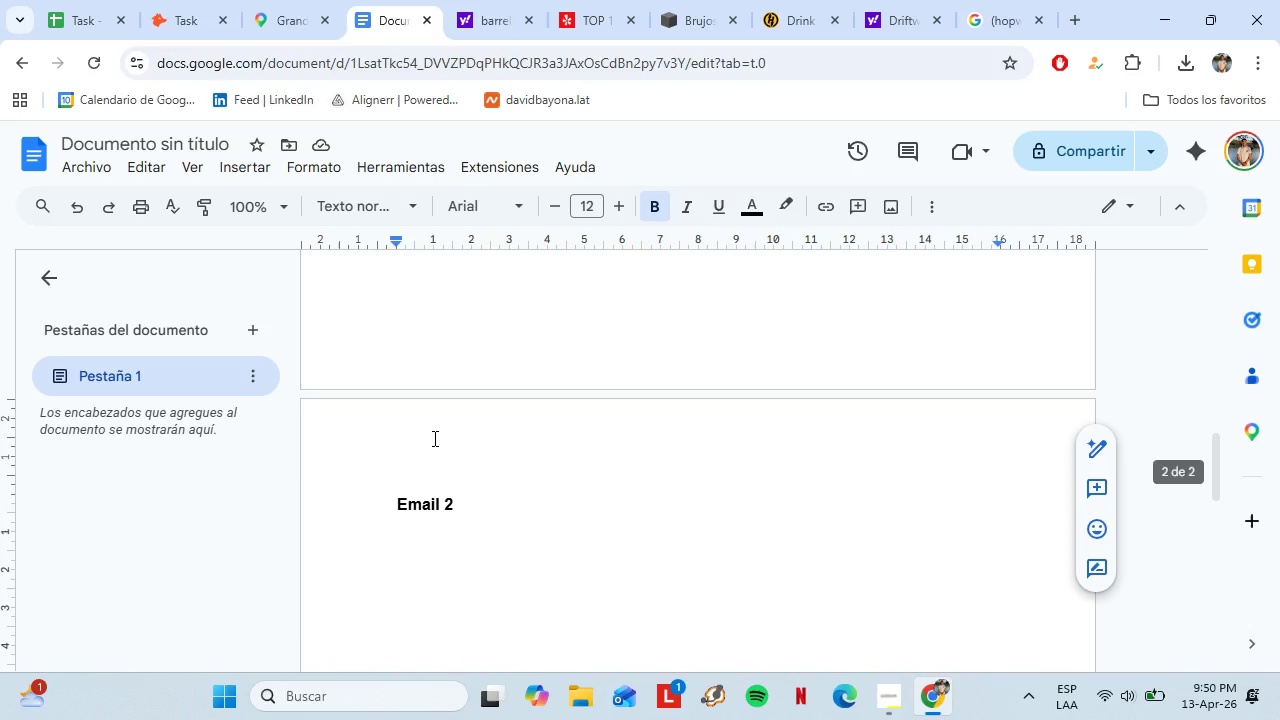 
key(Backspace)
type( - First follow up)
 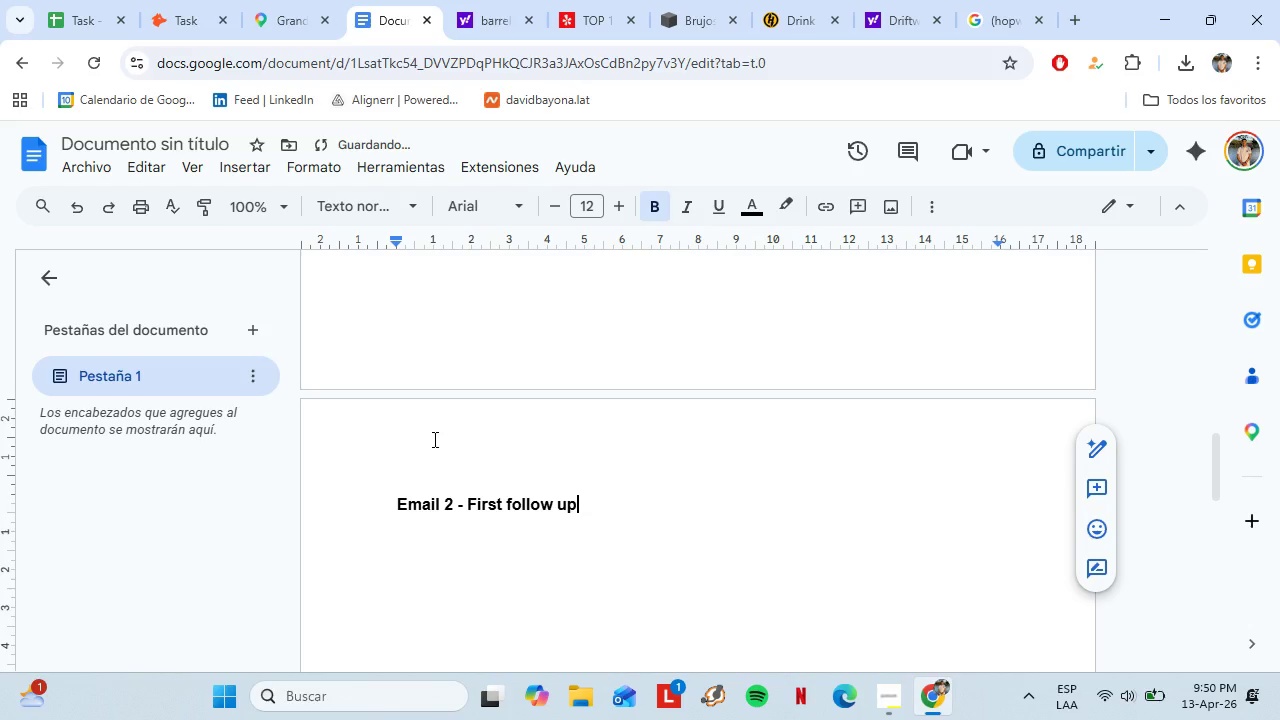 
key(Shift+Enter)
 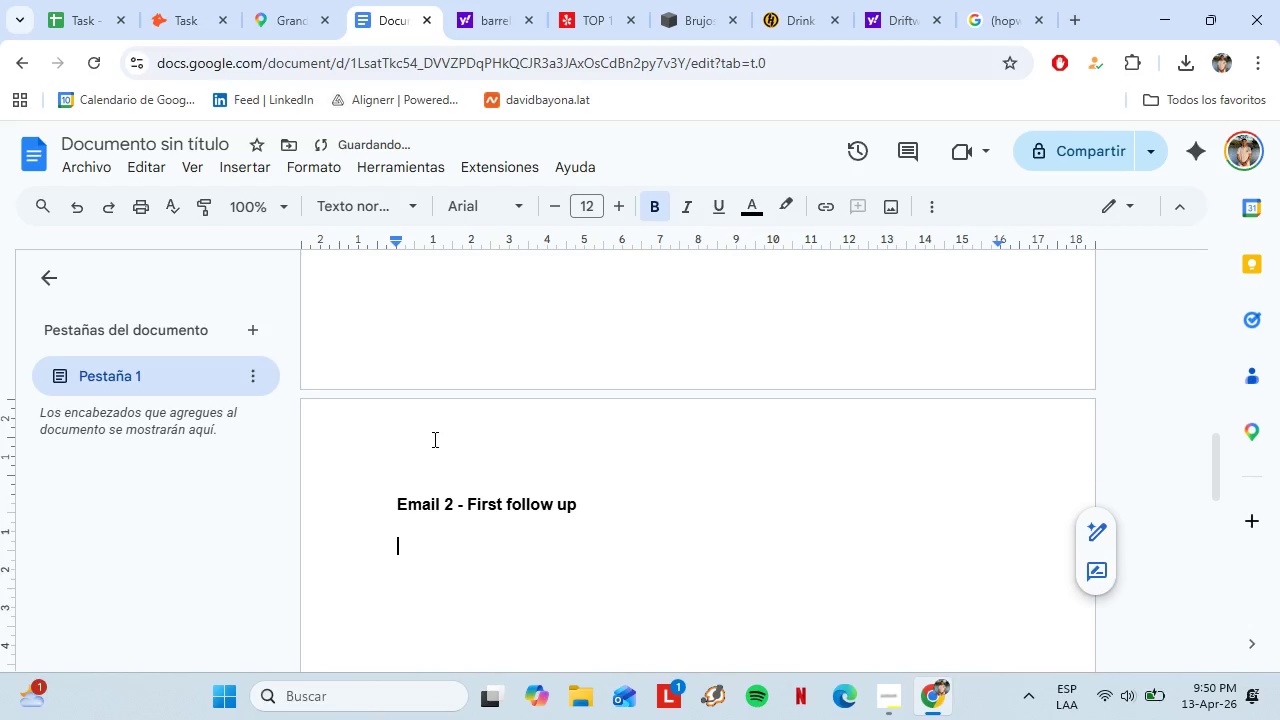 
key(Shift+Enter)
 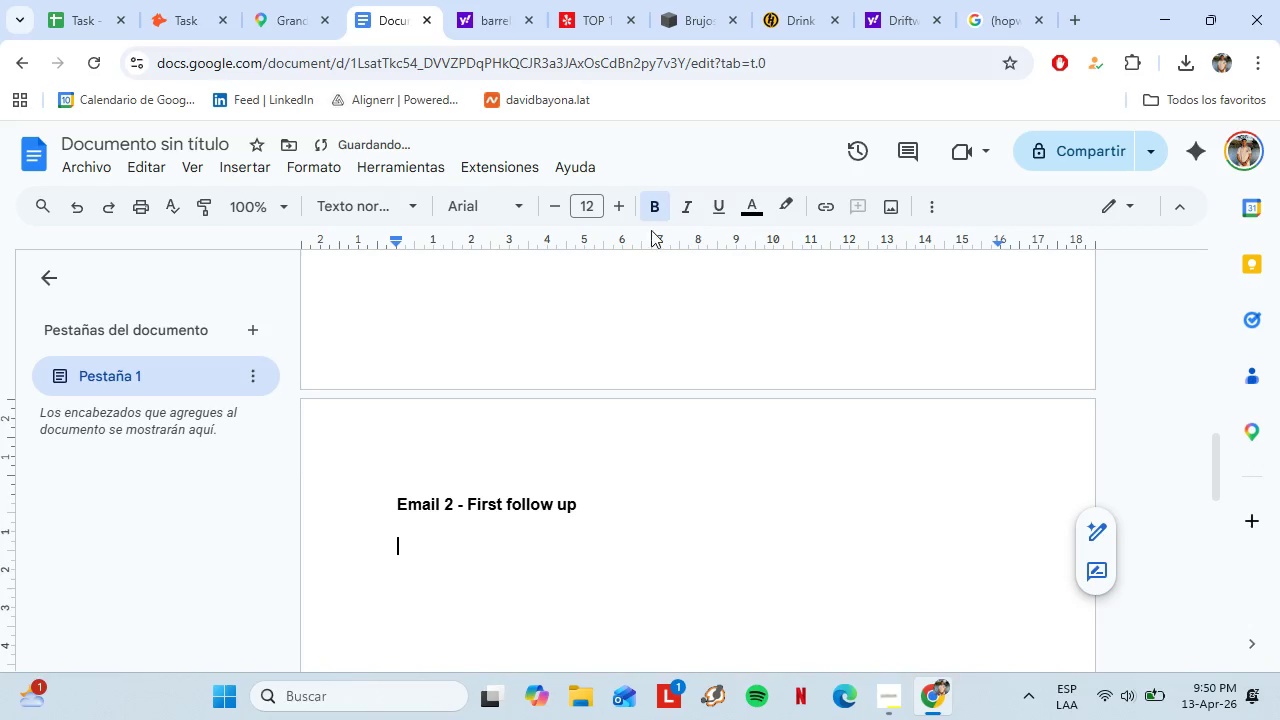 
left_click([657, 202])
 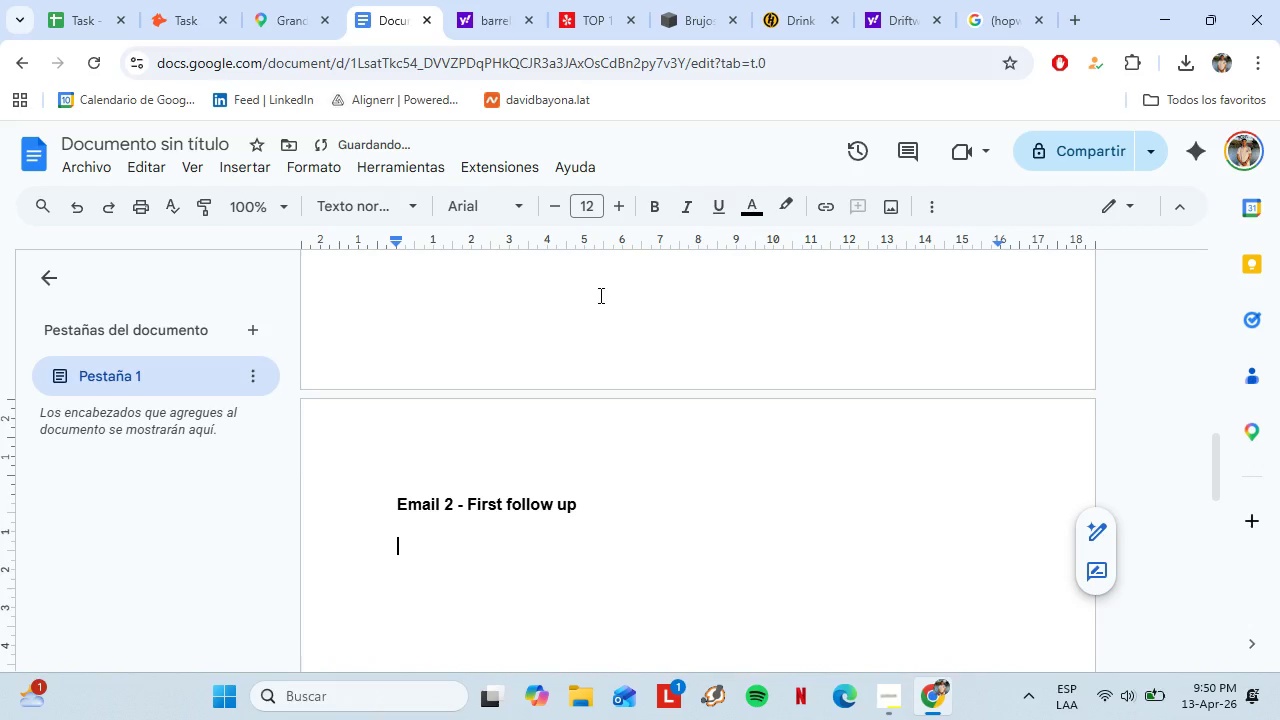 
type(Hi M)
 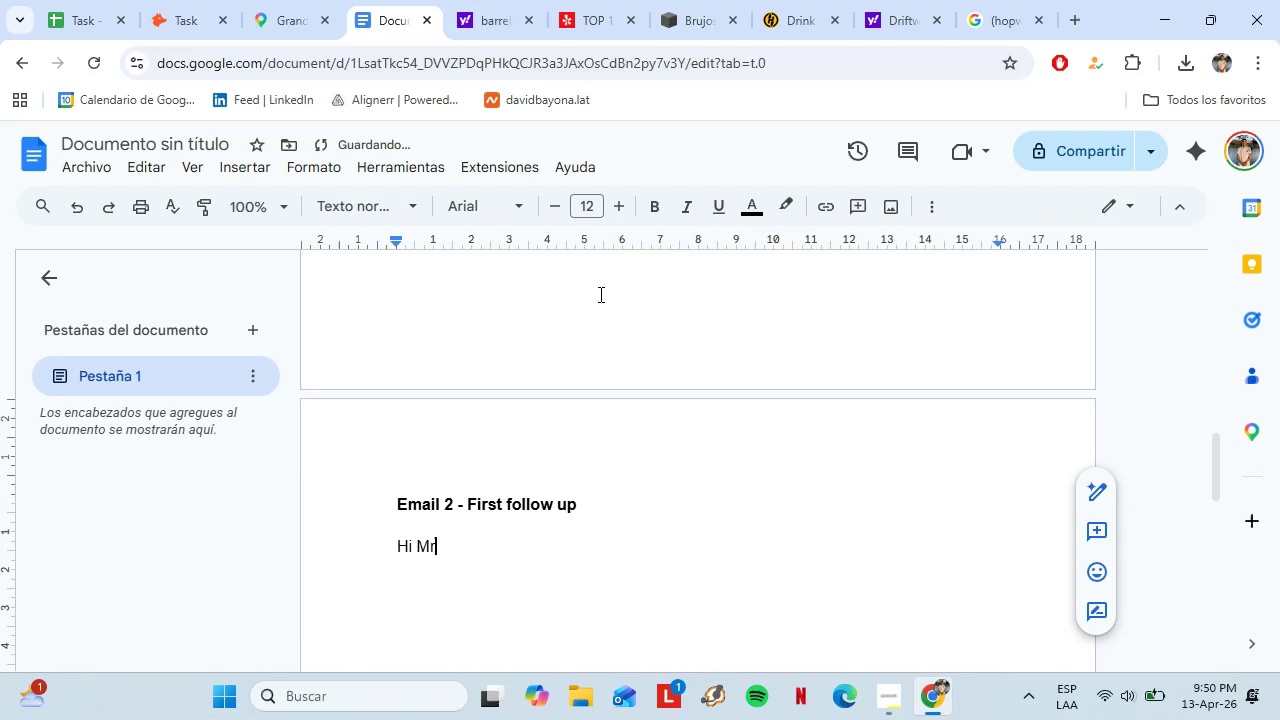 
 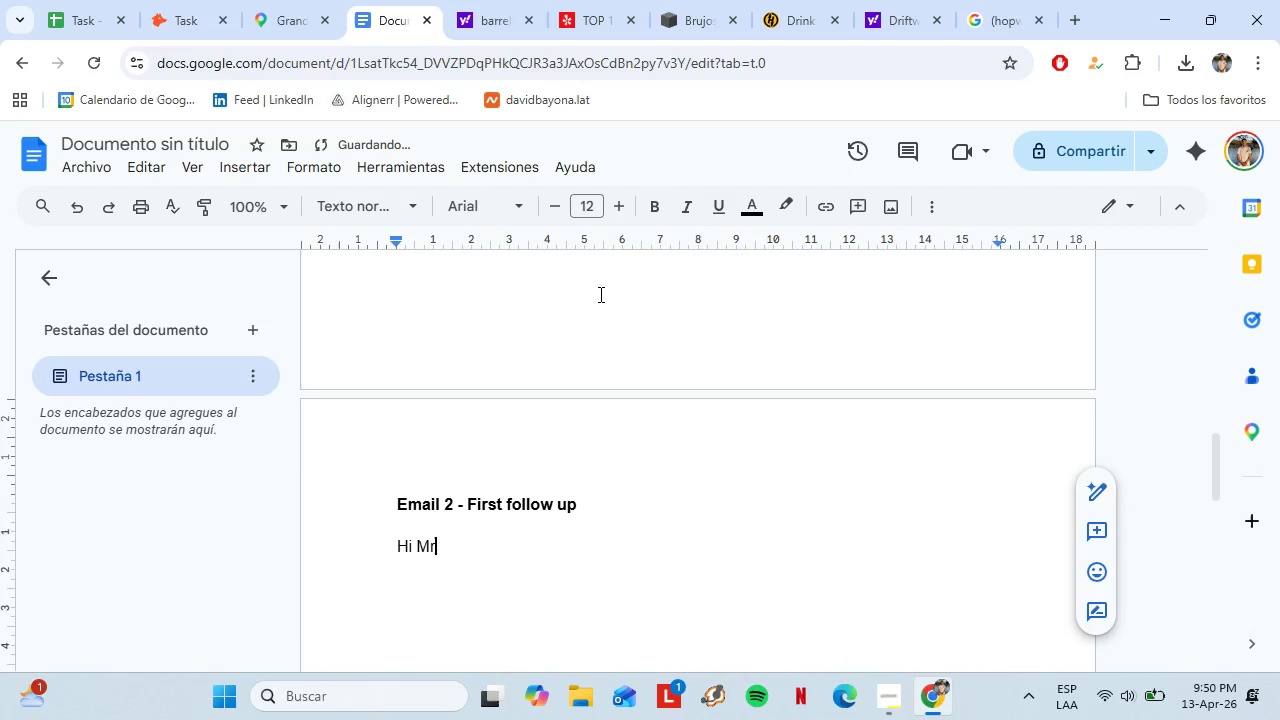 
type(r&MS)
key(Backspace)
type(s....)
key(Backspace)
 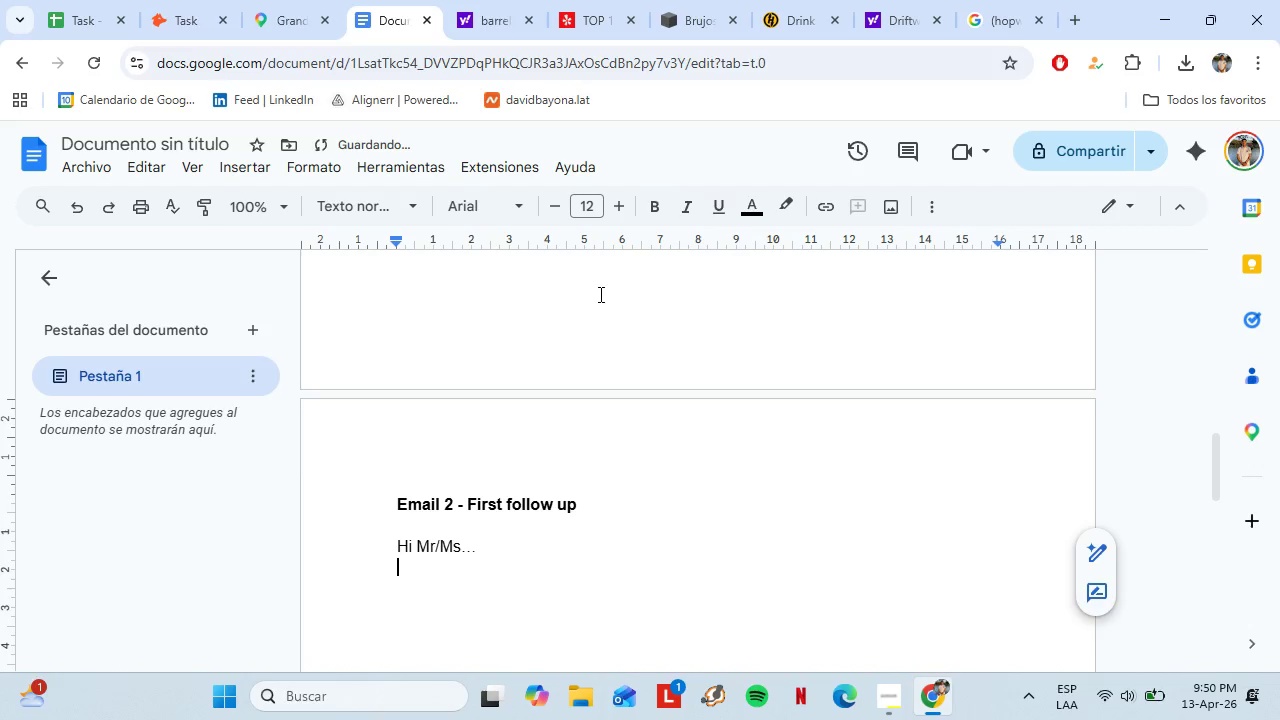 
key(Shift+Enter)
 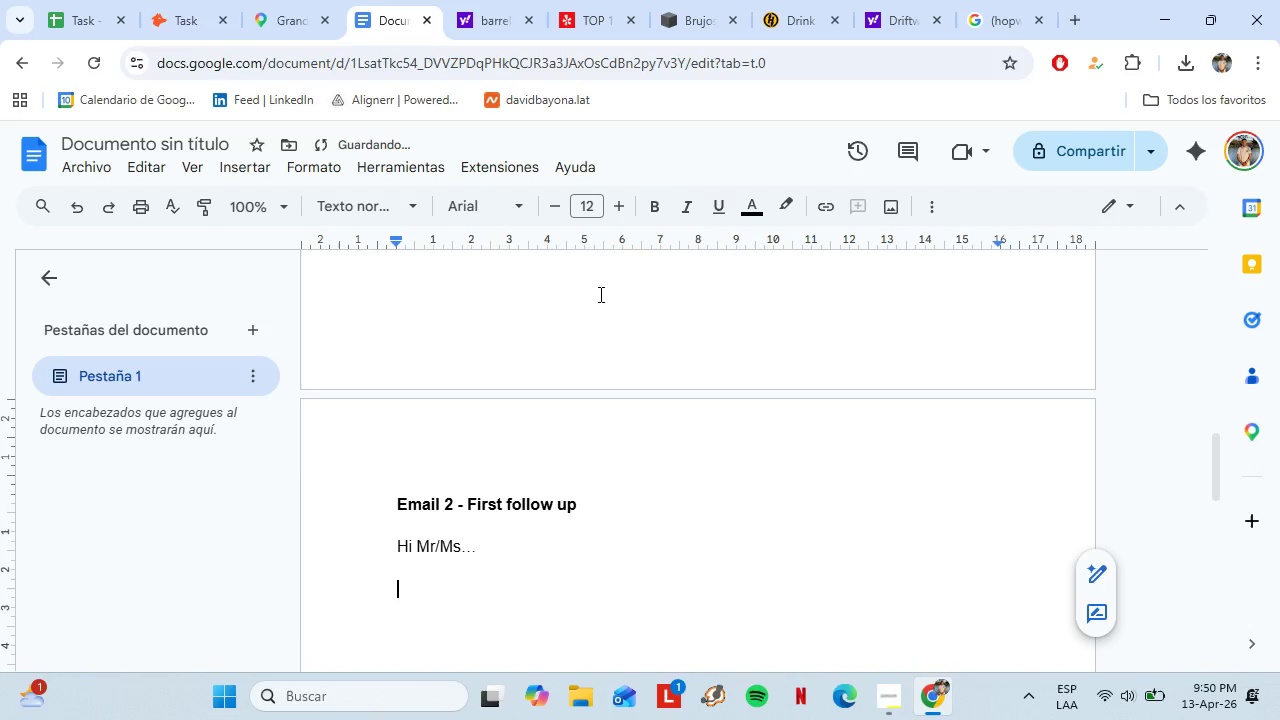 
key(Shift+Enter)
 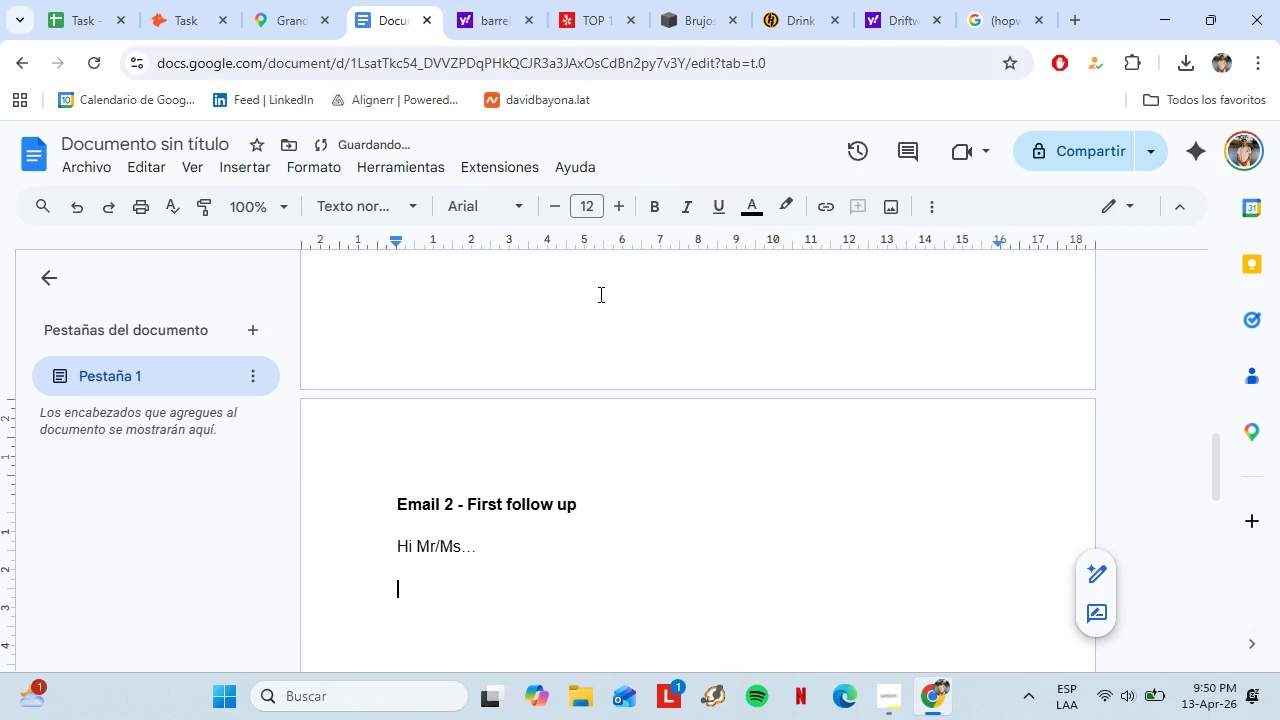 
type(Fowolling up on  )
key(Backspace)
type(my note from last week. I know this time of year is busy on the production floor.)
 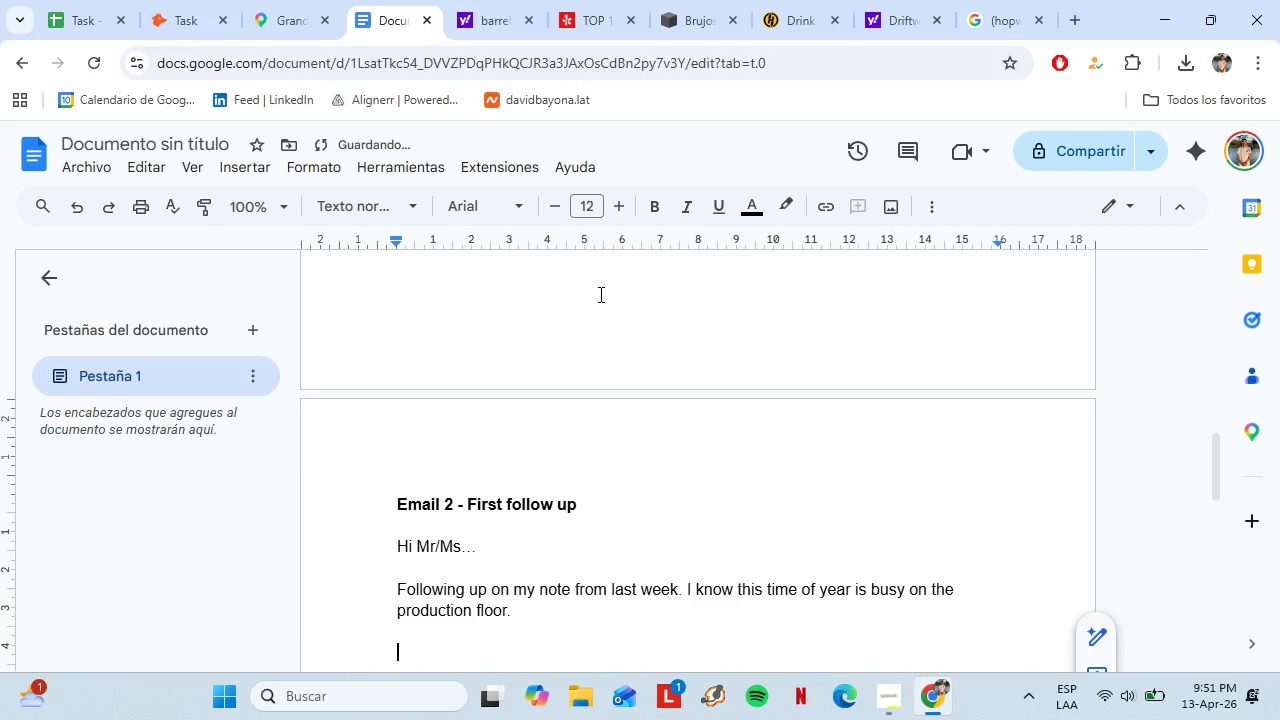 
key(Shift+Enter)
 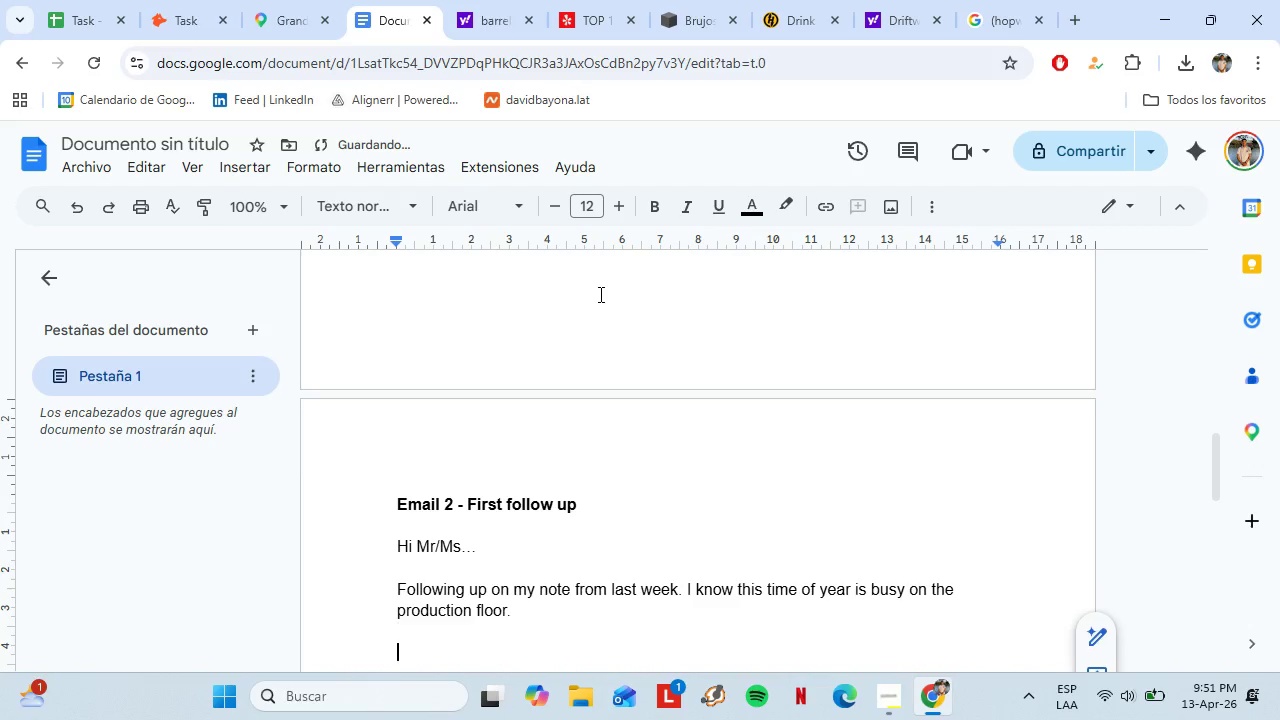 
key(Shift+Enter)
 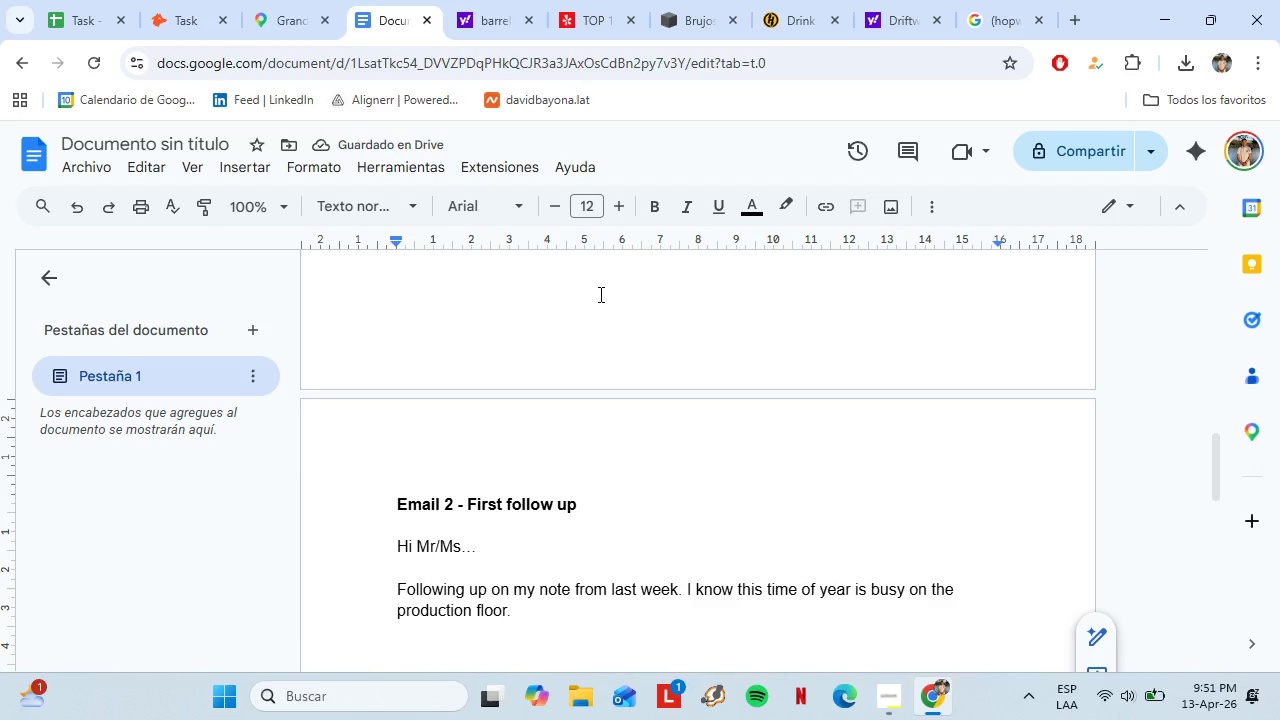 
type(I wan)
 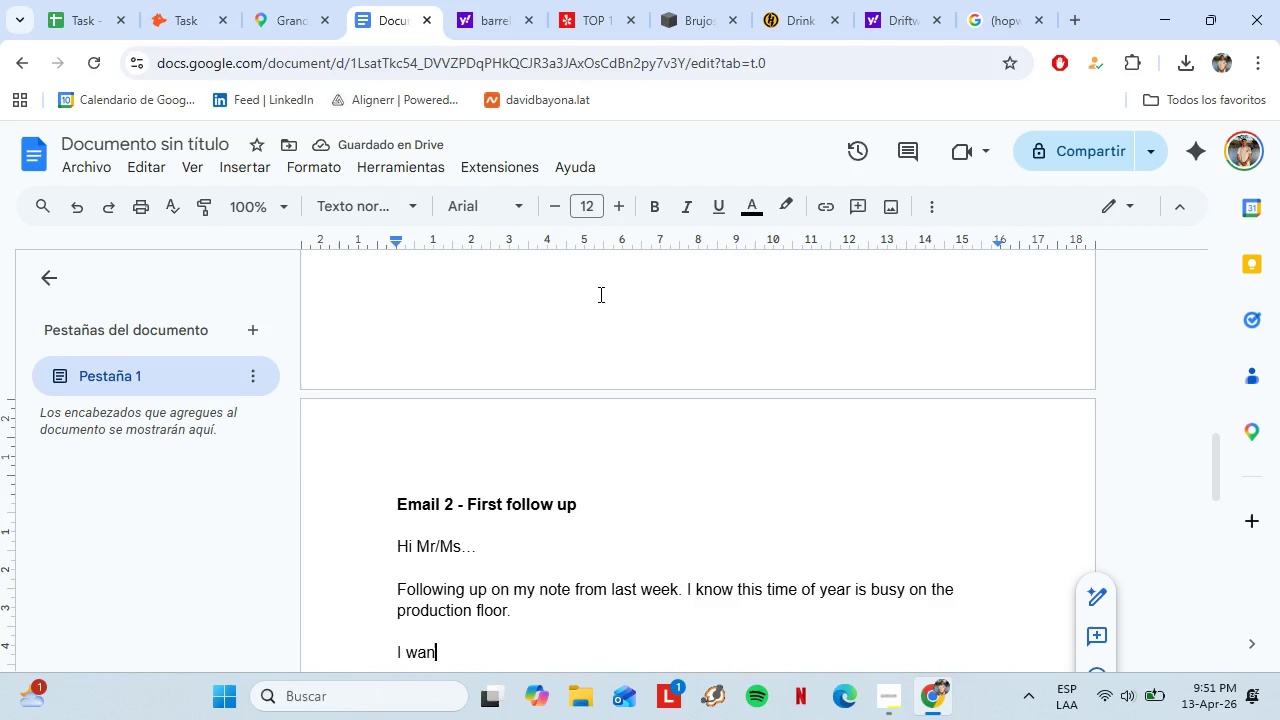 
type(ted to add a bot more )
key(Backspace)
key(Backspace)
key(Backspace)
key(Backspace)
type(ir)
key(Backspace)
type(t more context to the )
key(Backspace)
key(Backspace)
key(Backspace)
key(Backspace)
key(Backspace)
key(Backspace)
key(Backspace)
type(on the stu)
key(Backspace)
type(ructure in case it is y)
key(Backspace)
type(usefulk>)
 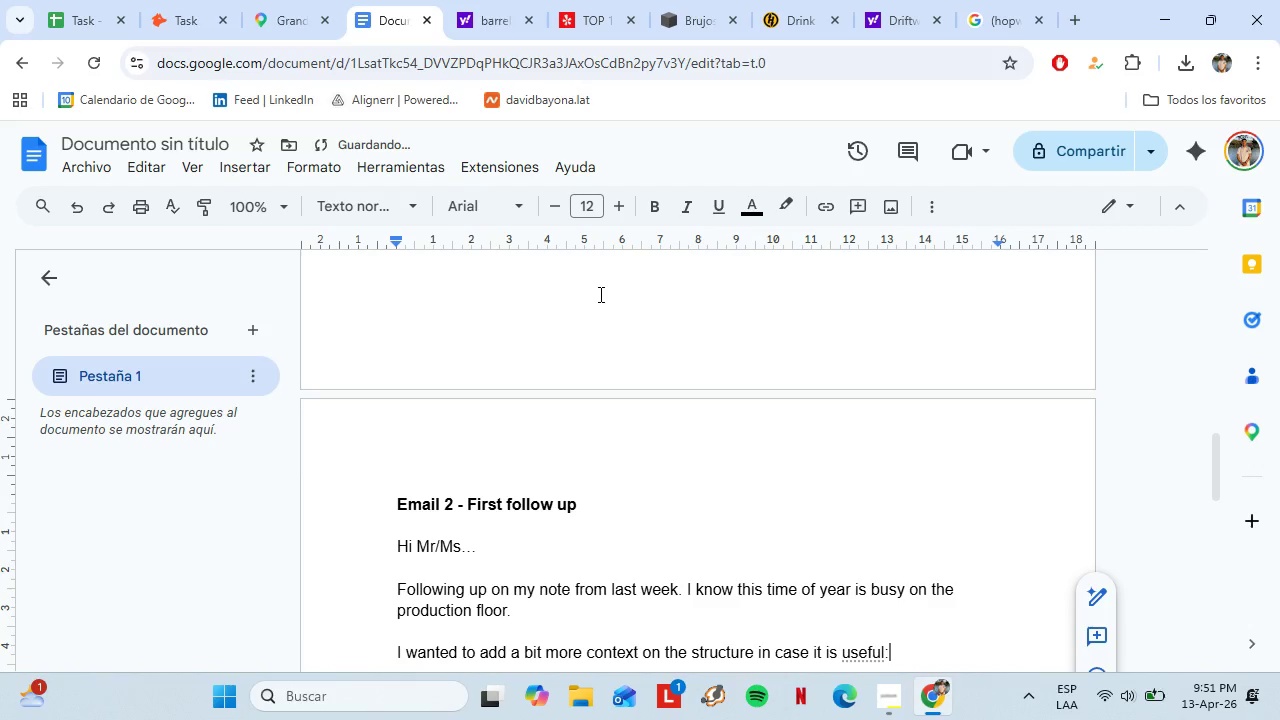 
key(Shift+Enter)
 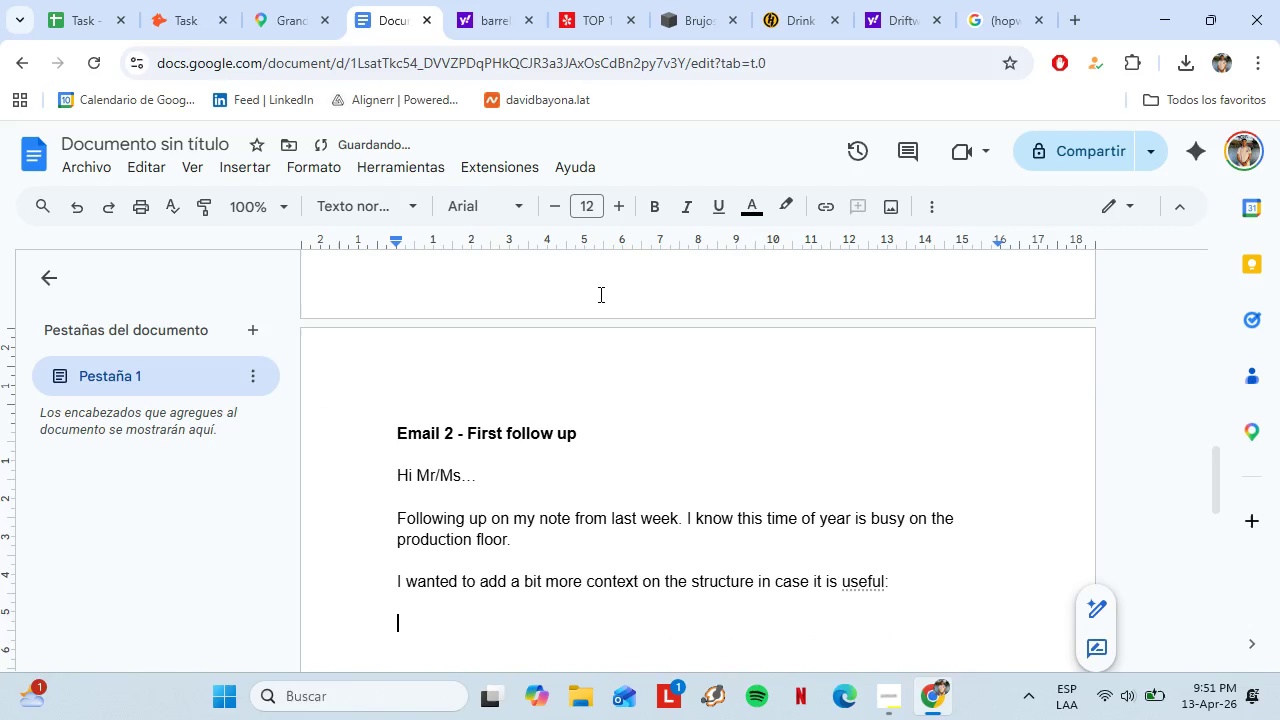 
key(Shift+Enter)
 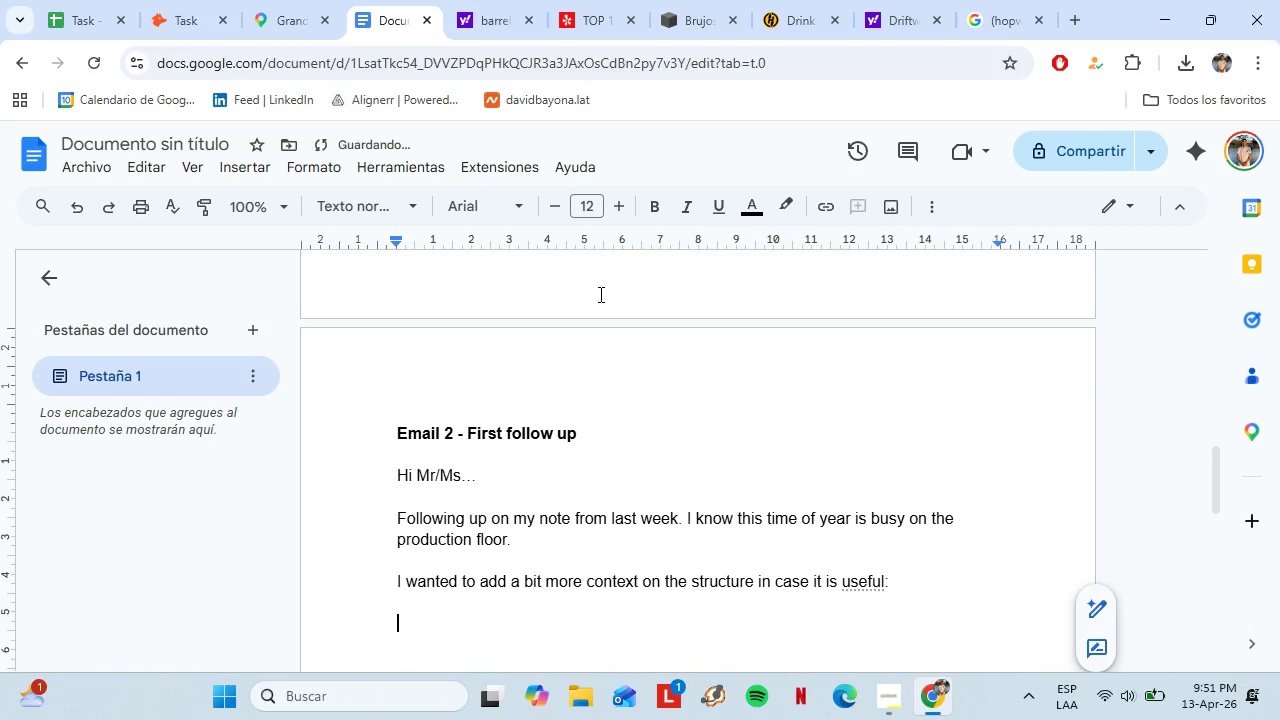 
type(_)
key(Backspace)
type(-Barrels come directly off our bottling line, typl)
key(Backspace)
type(ically holding 1-3 h)
key(Backspace)
type(gallos )
key(Backspace)
key(Backspace)
type(ns of residual rye or bourbon.)
 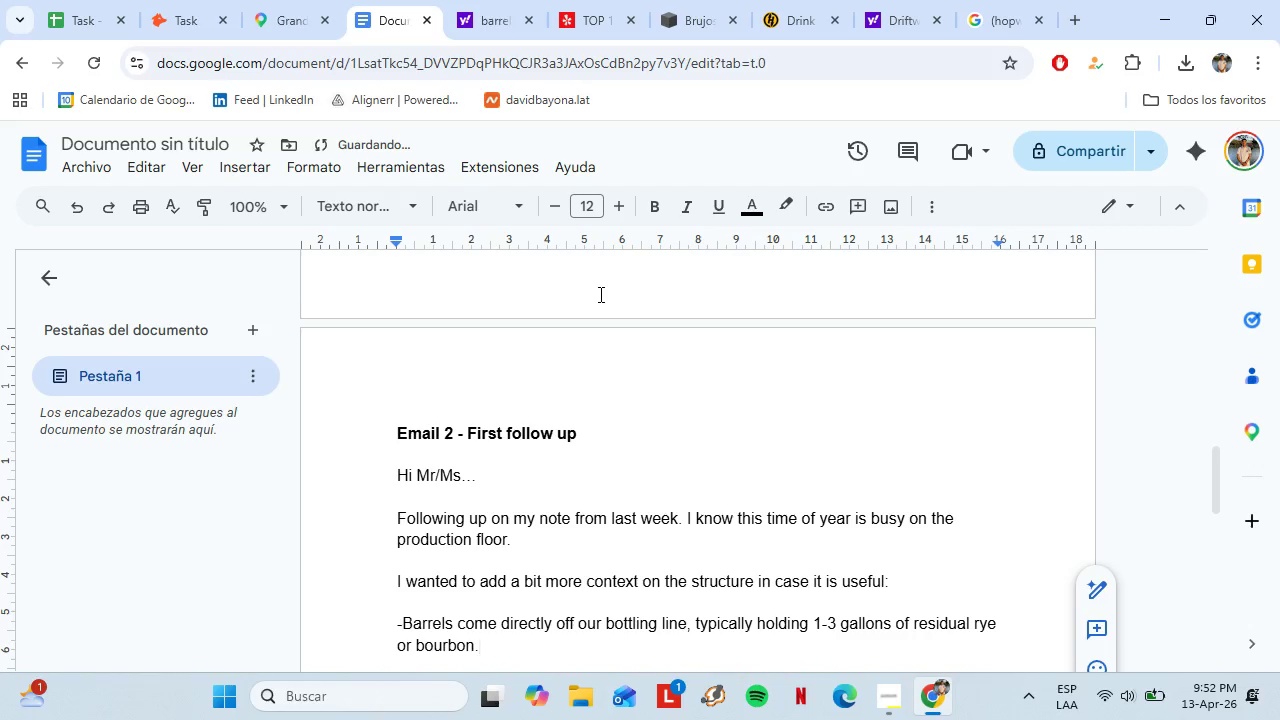 
key(Shift+Enter)
 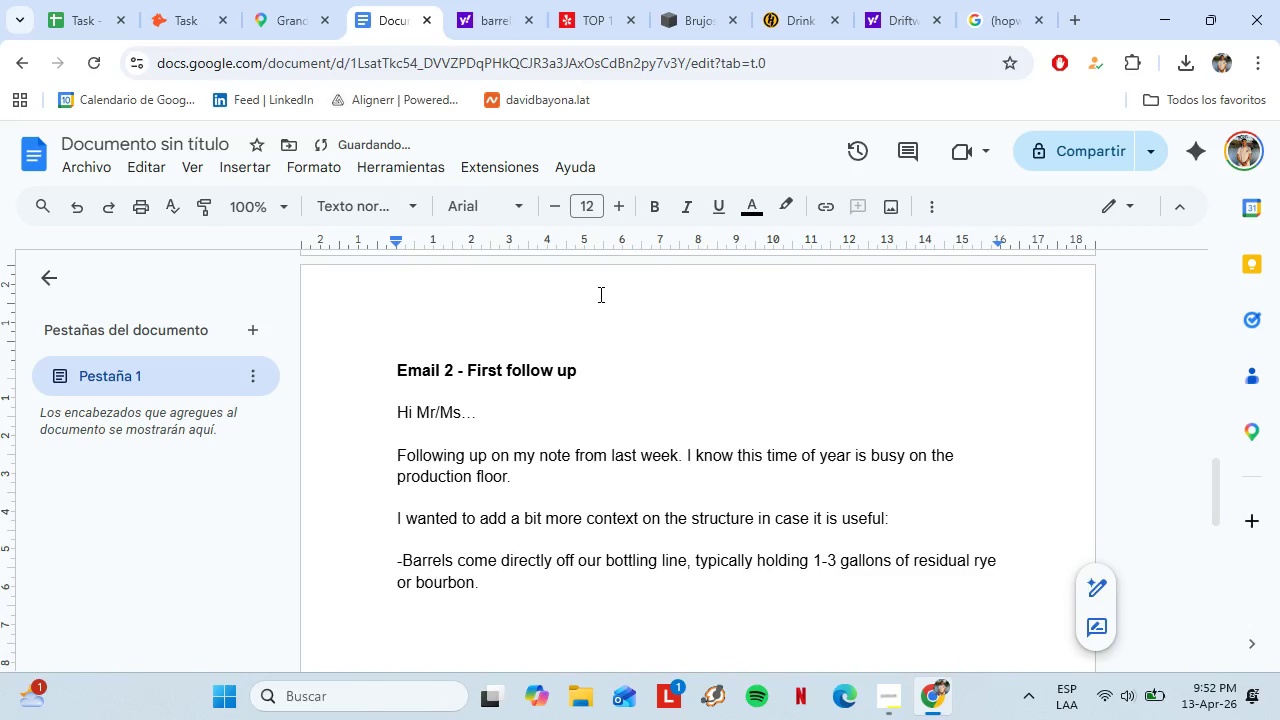 
type(-We co)
key(Backspace)
key(Backspace)
key(Backspace)
key(Backspace)
key(Backspace)
 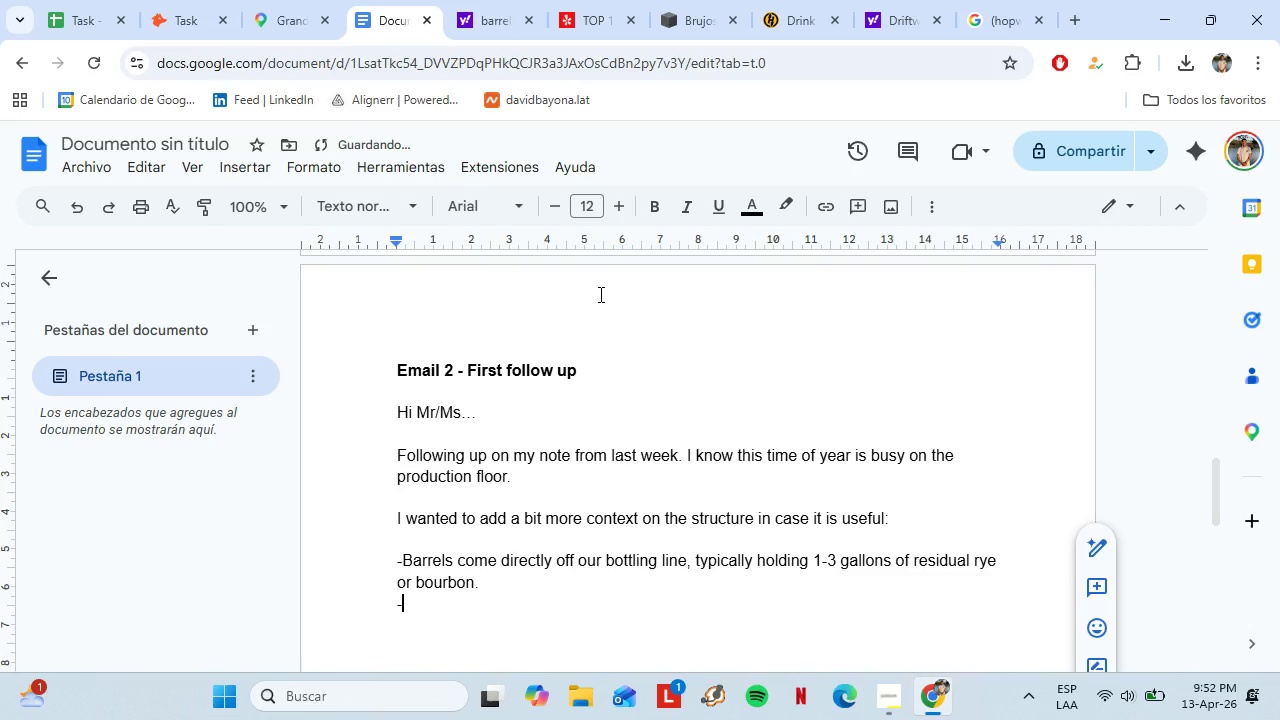 
type(We coordinate pickup and delivery.)
 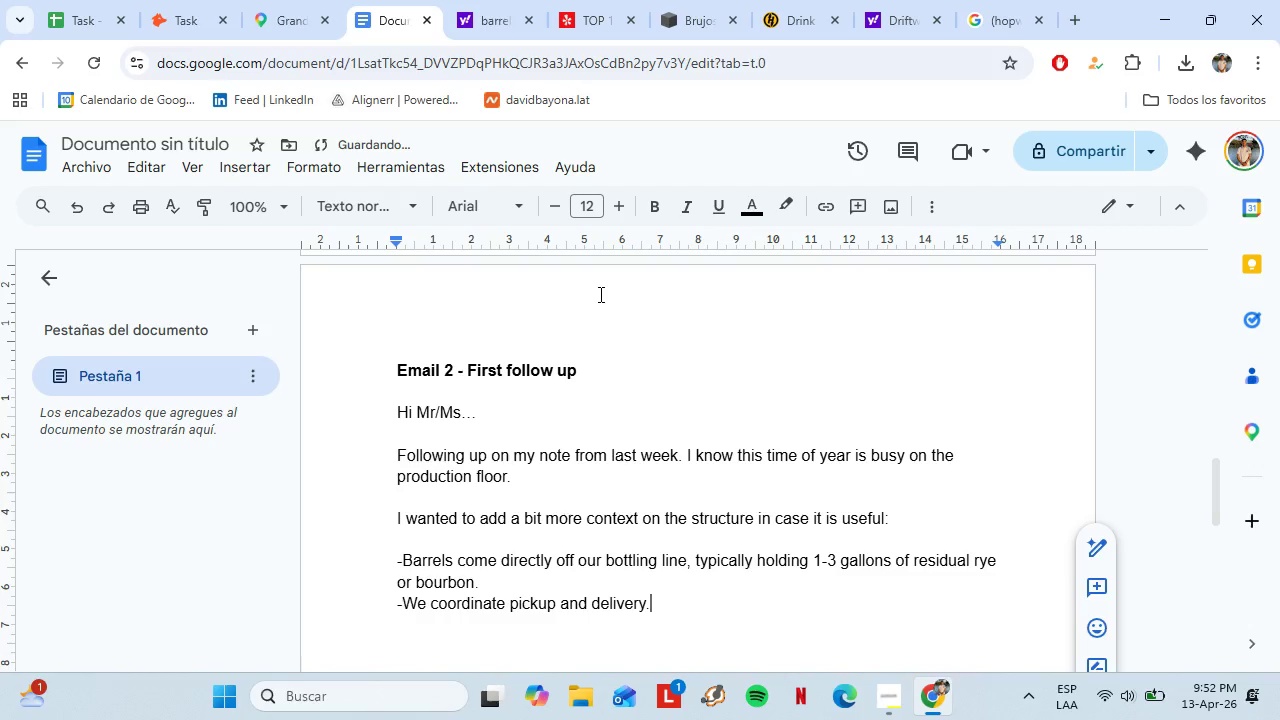 
key(Shift+Enter)
 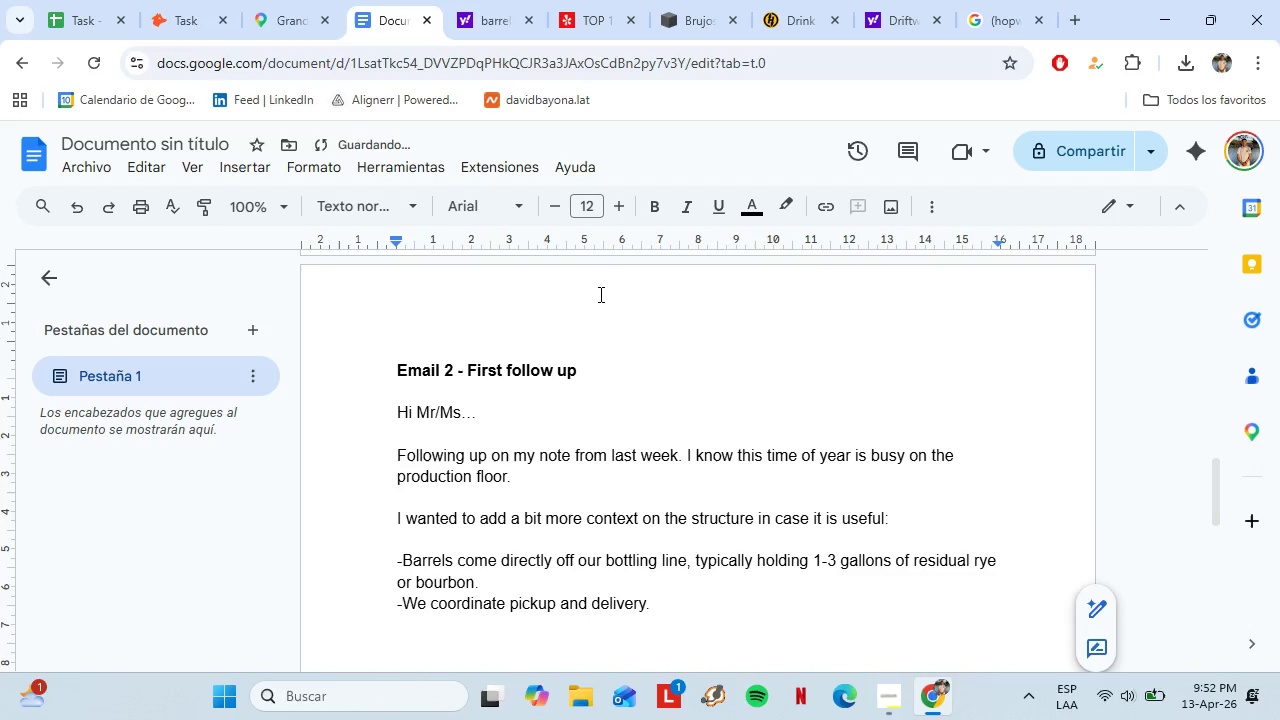 
type(-The )
 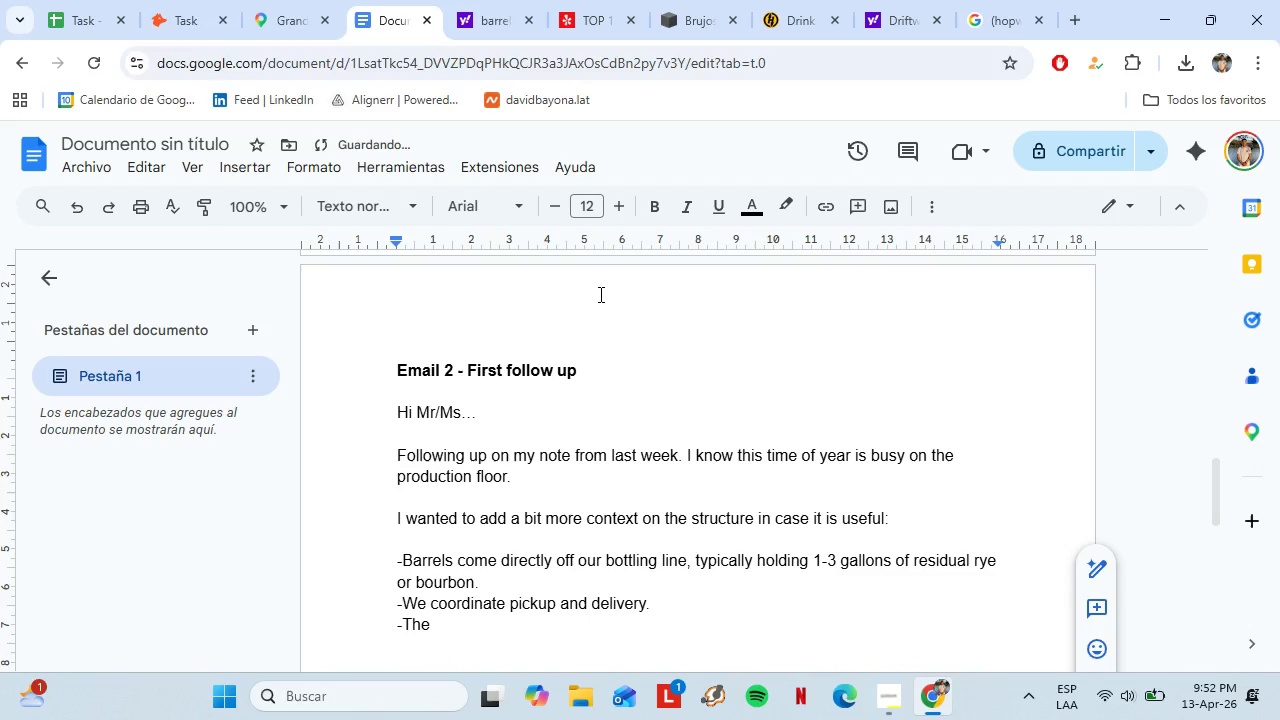 
left_click([667, 607])
 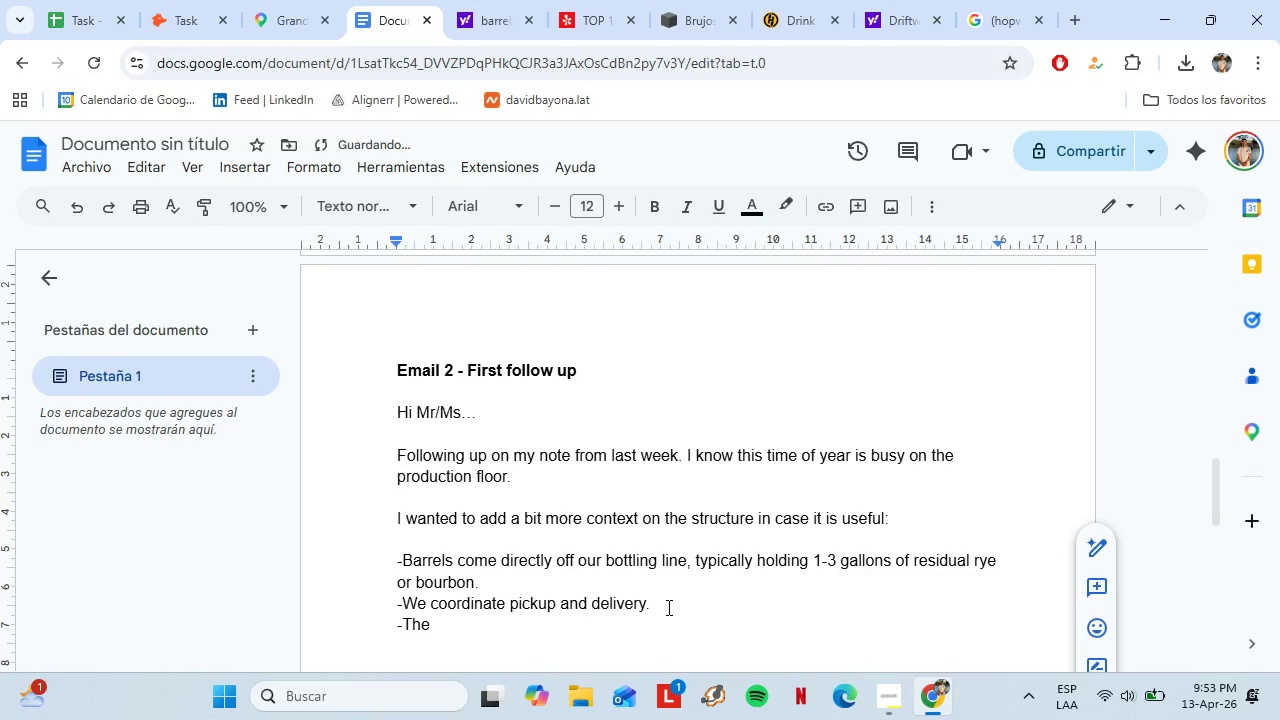 
key(Shift+N)
 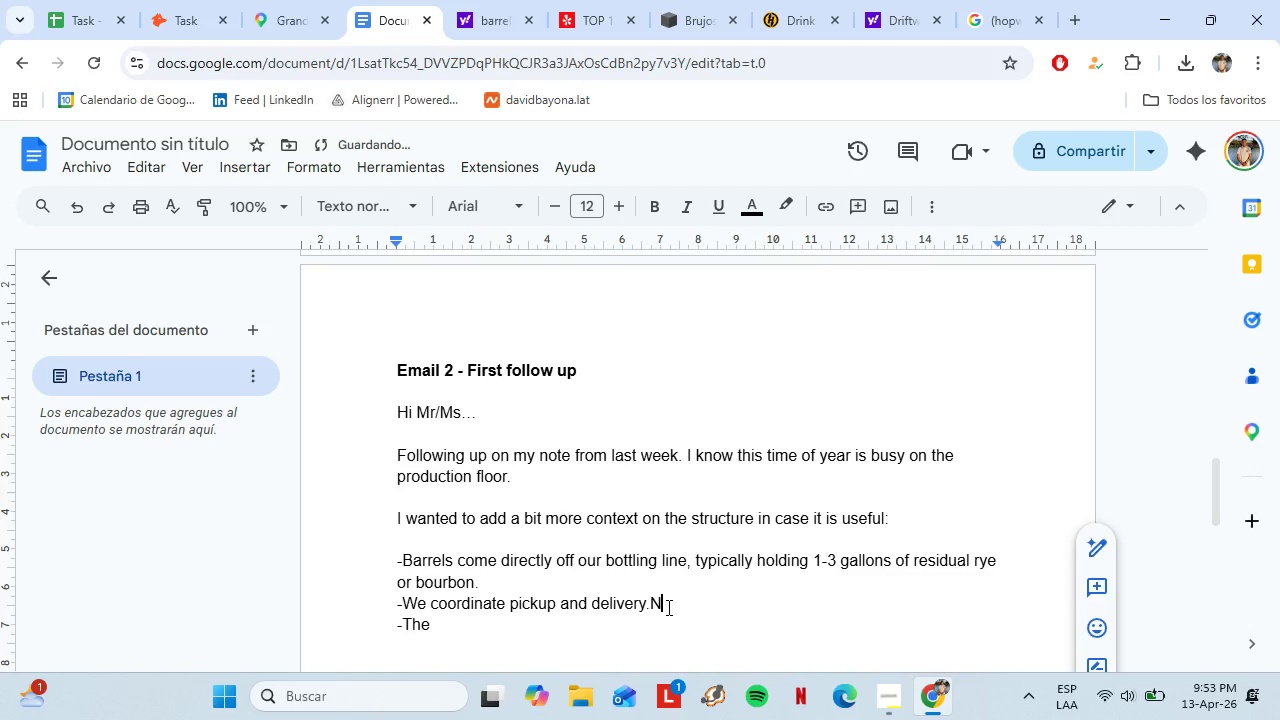 
hold_key(key=ShiftLeft, duration=0.45)
 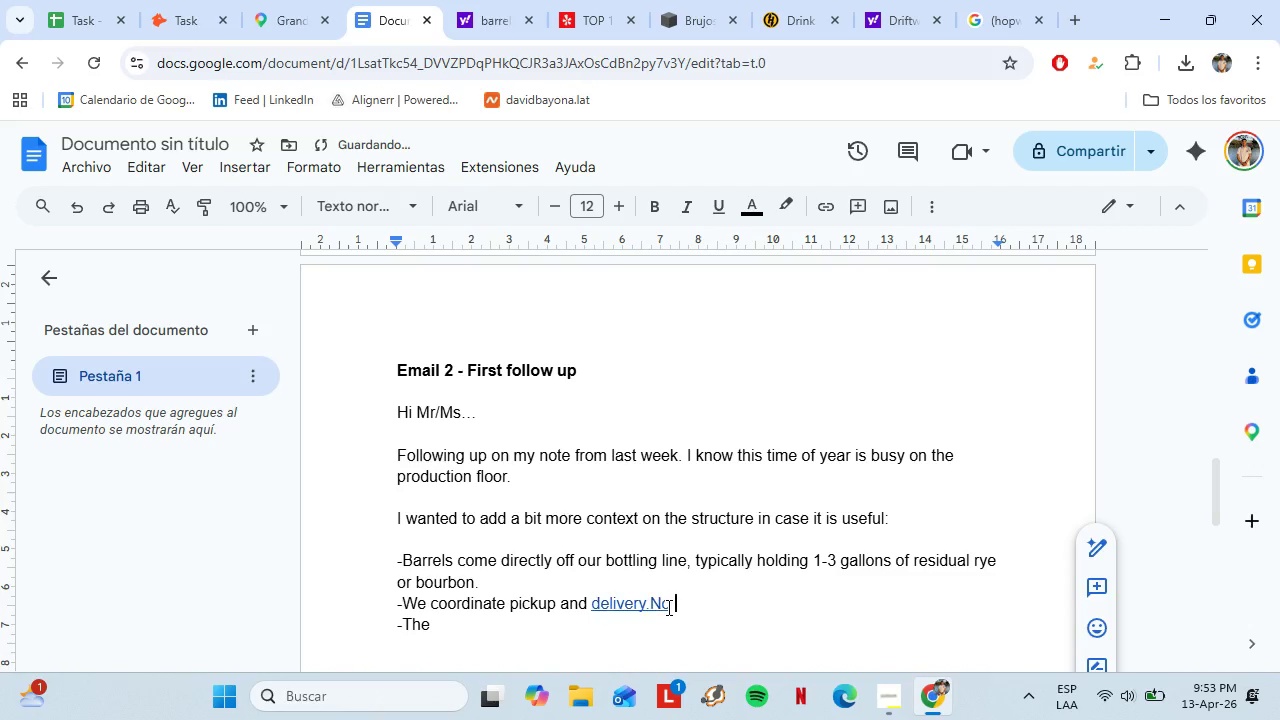 
type(o l)
key(Backspace)
key(Backspace)
key(Backspace)
key(Backspace)
type( No)
key(Backspace)
key(Backspace)
 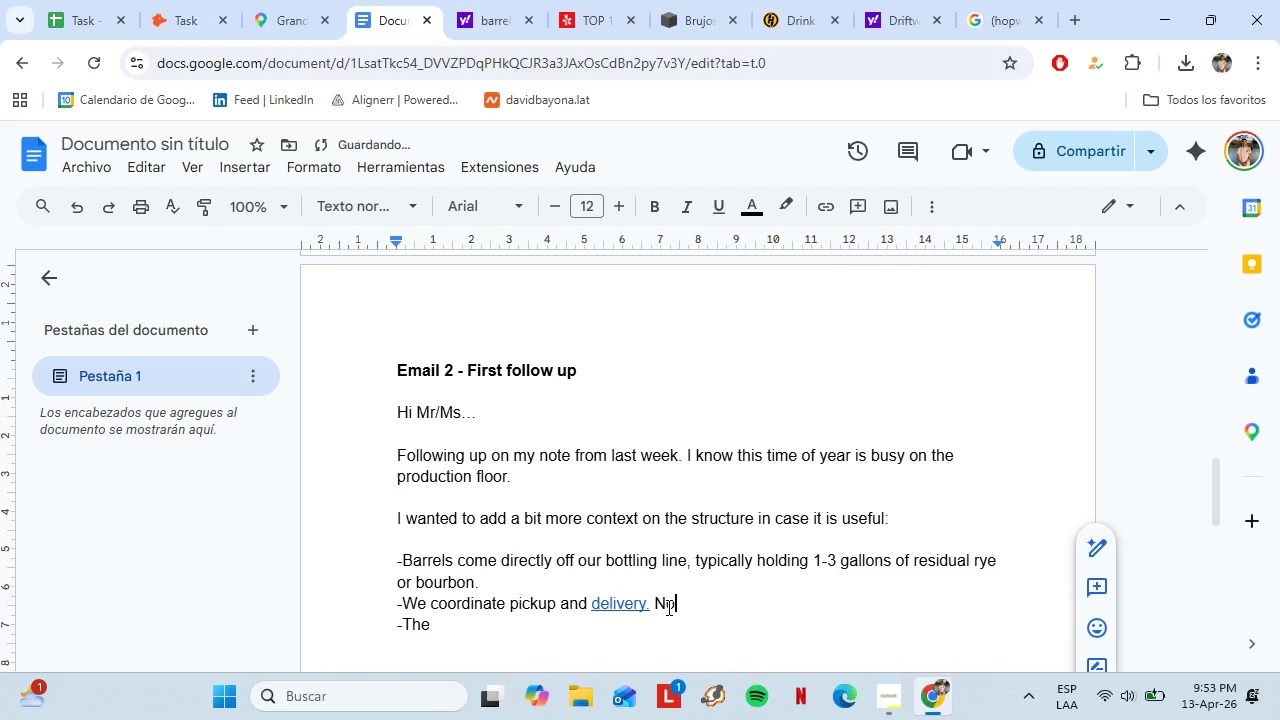 
key(Control+Z)
 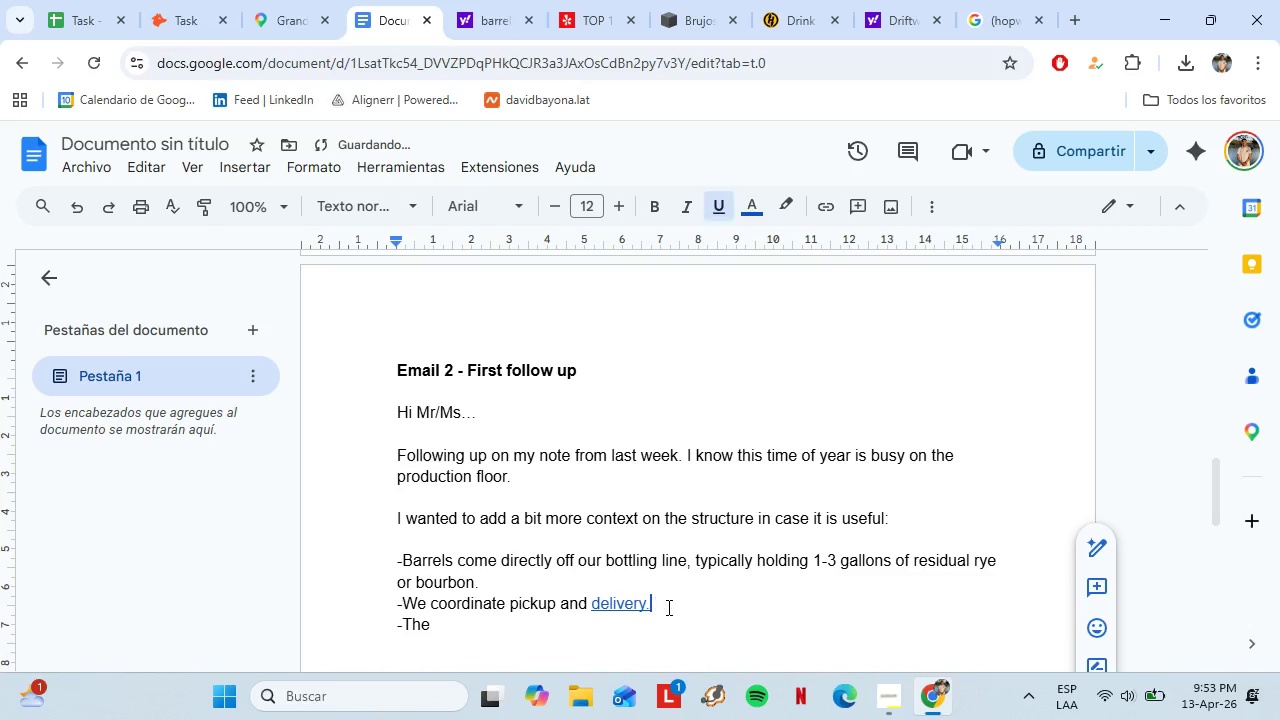 
key(Control+Z)
 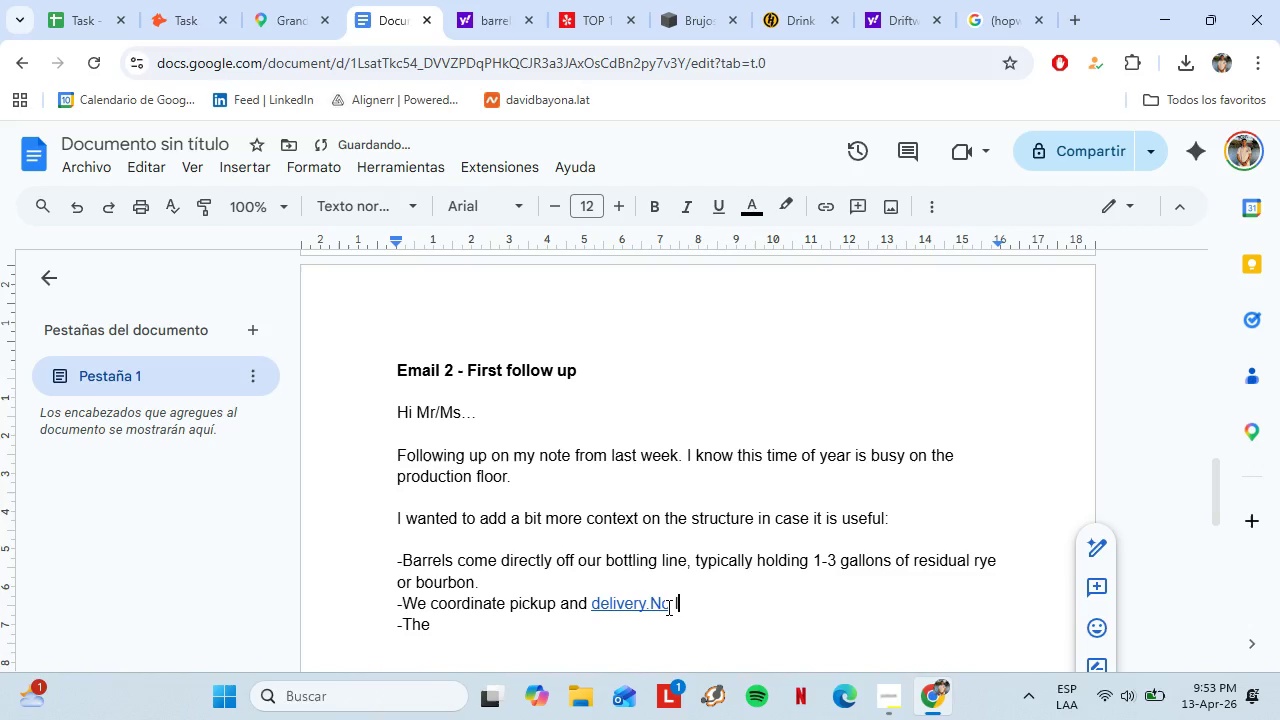 
key(Control+Z)
 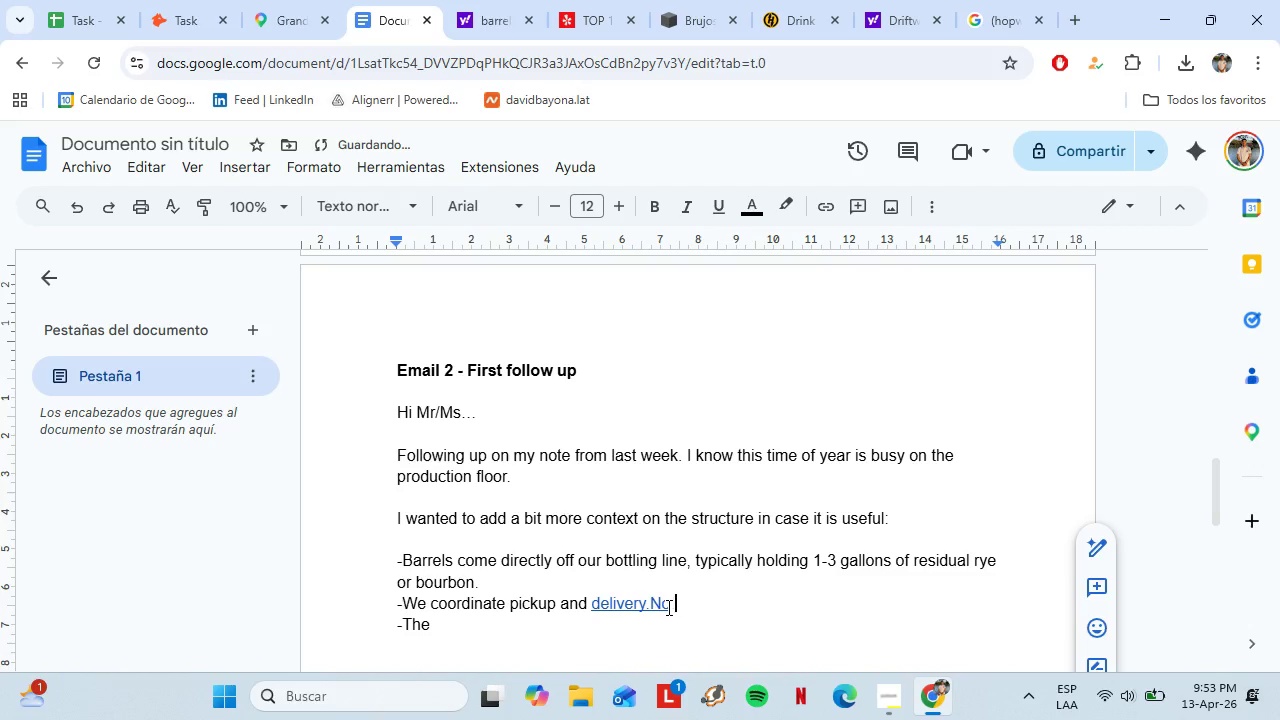 
key(Control+Z)
 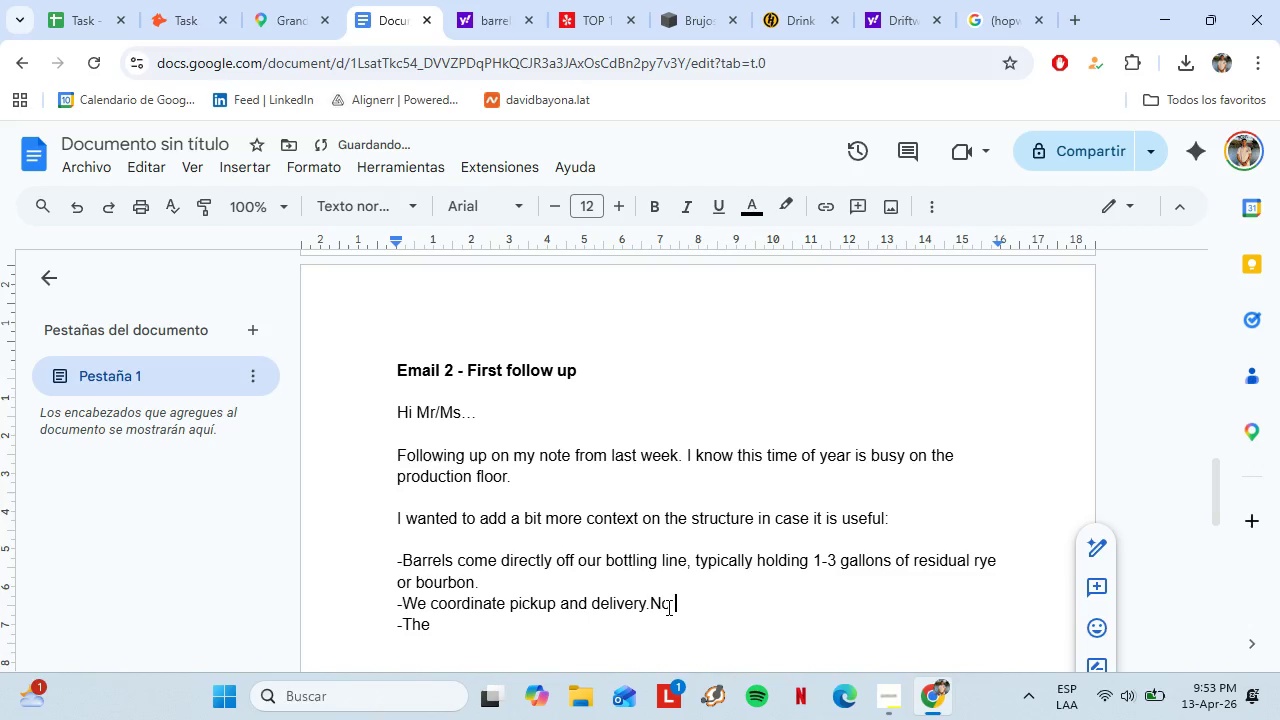 
key(Control+Z)
 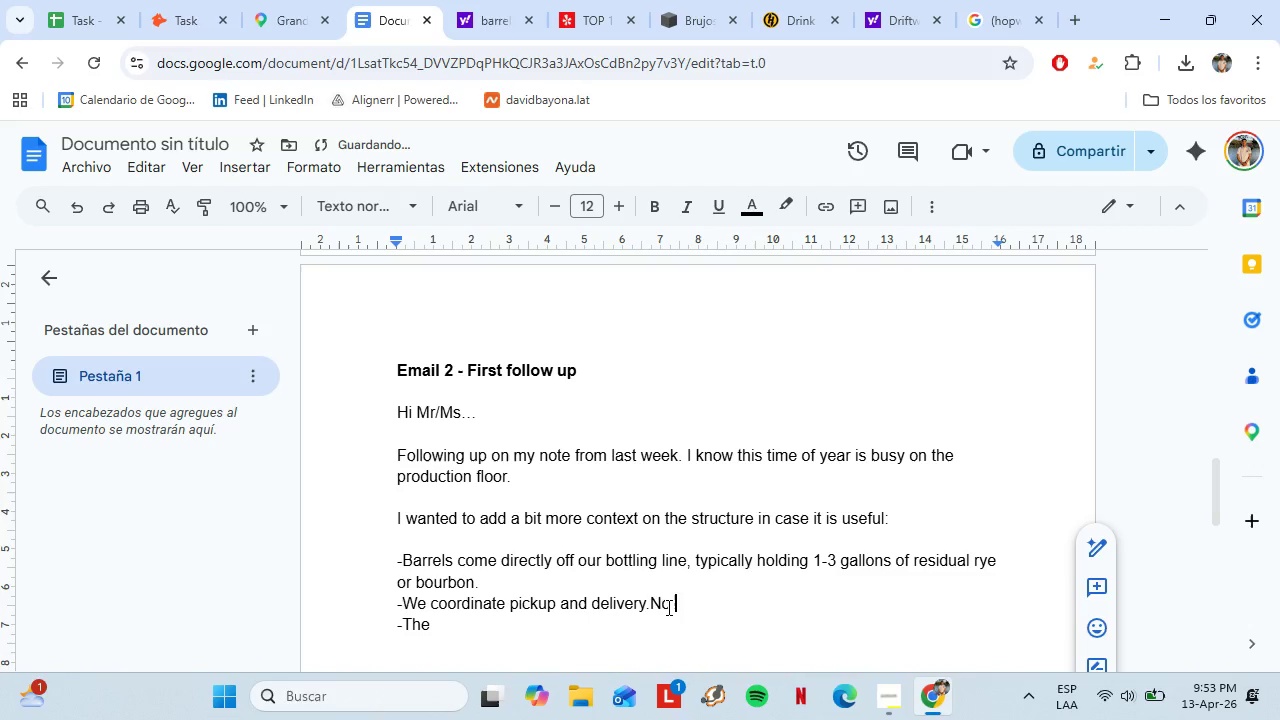 
key(Control+Z)
 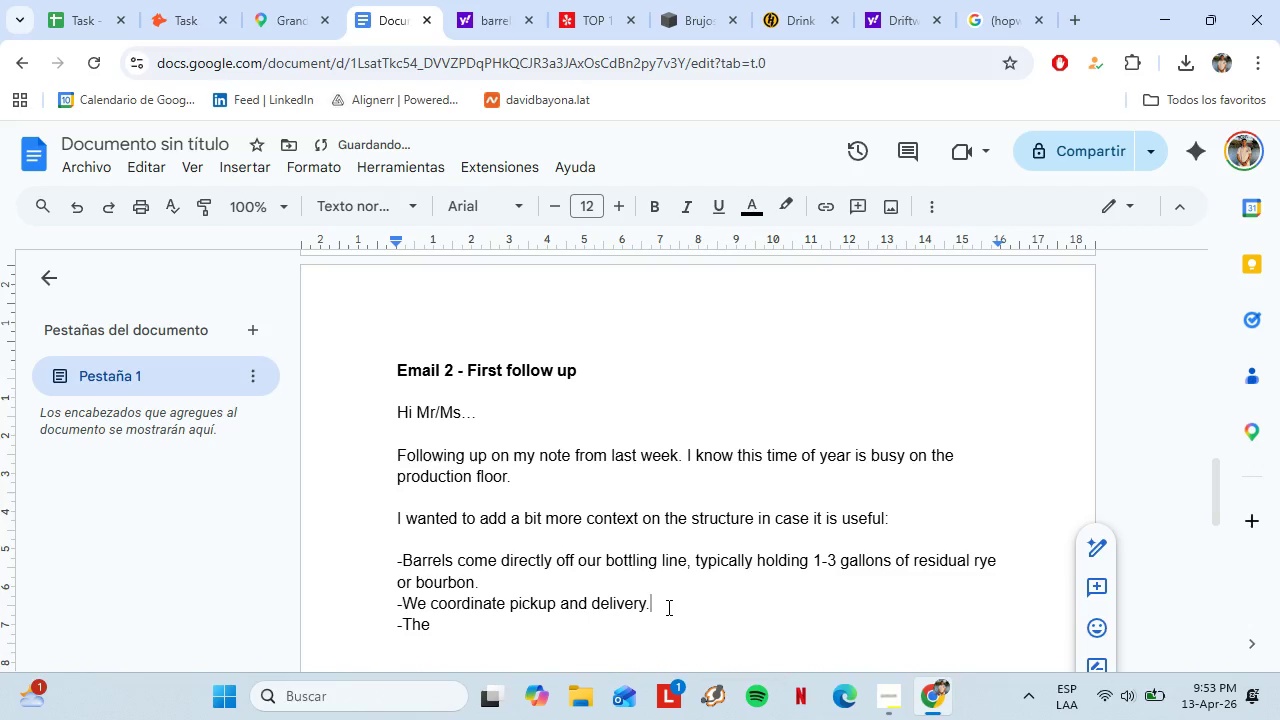 
type( No logistics overhead on )
key(Backspace)
type( your end.)
 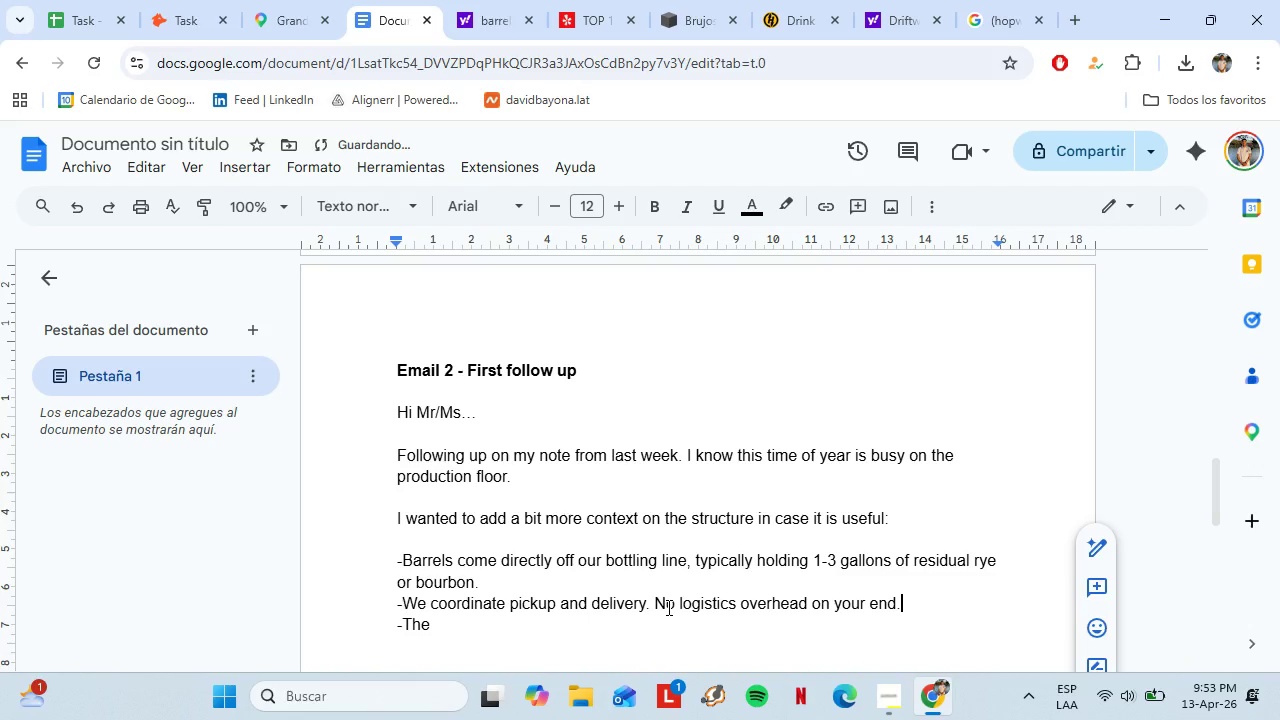 
key(Shift+Enter)
 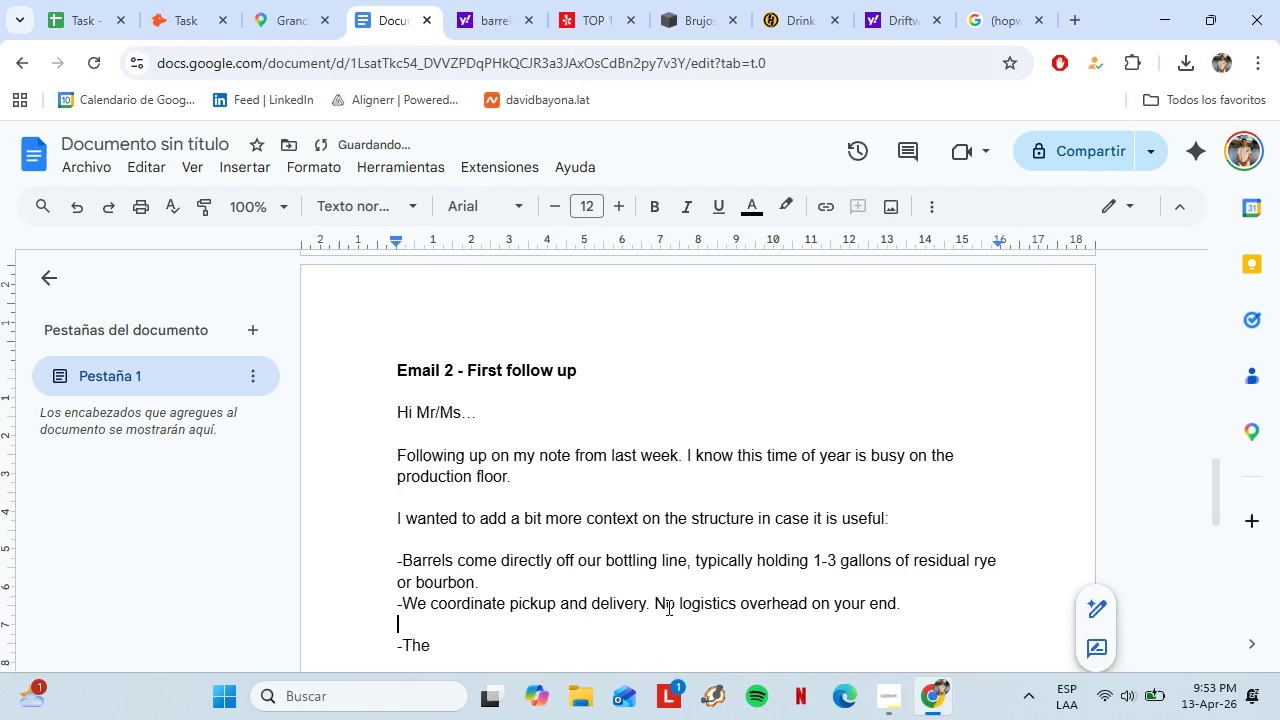 
key(Backspace)
 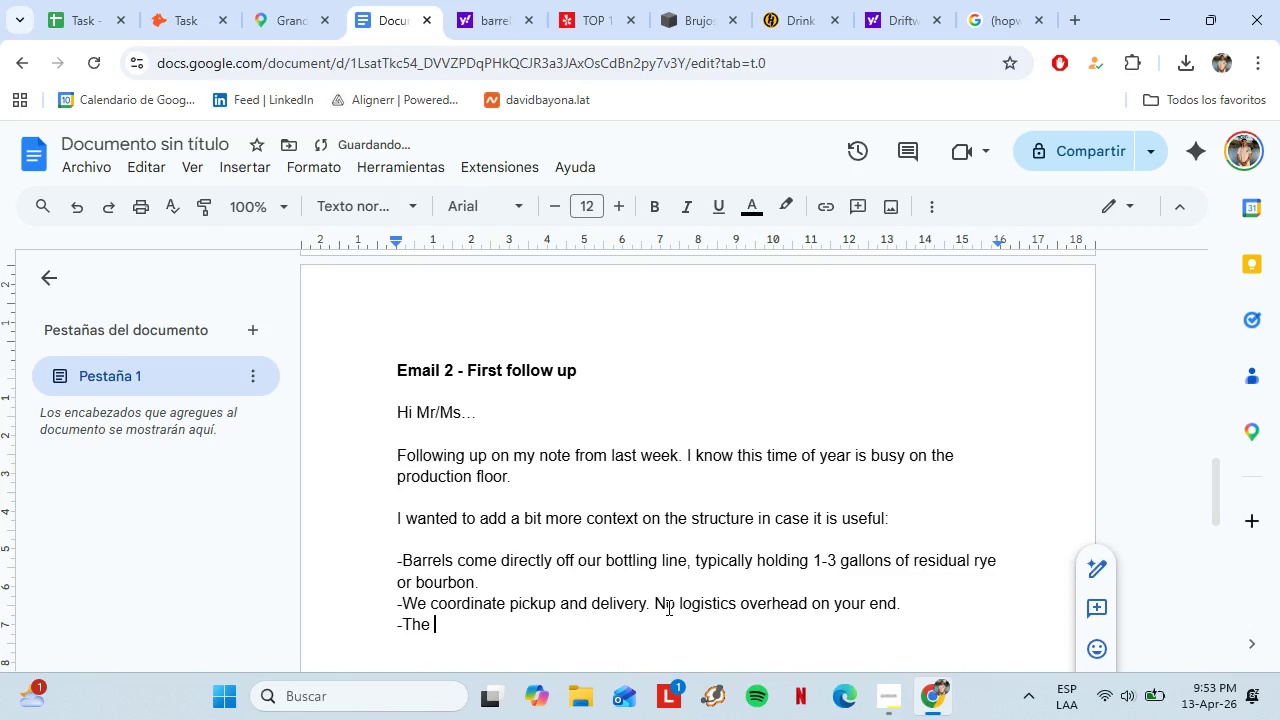 
key(ArrowDown)
 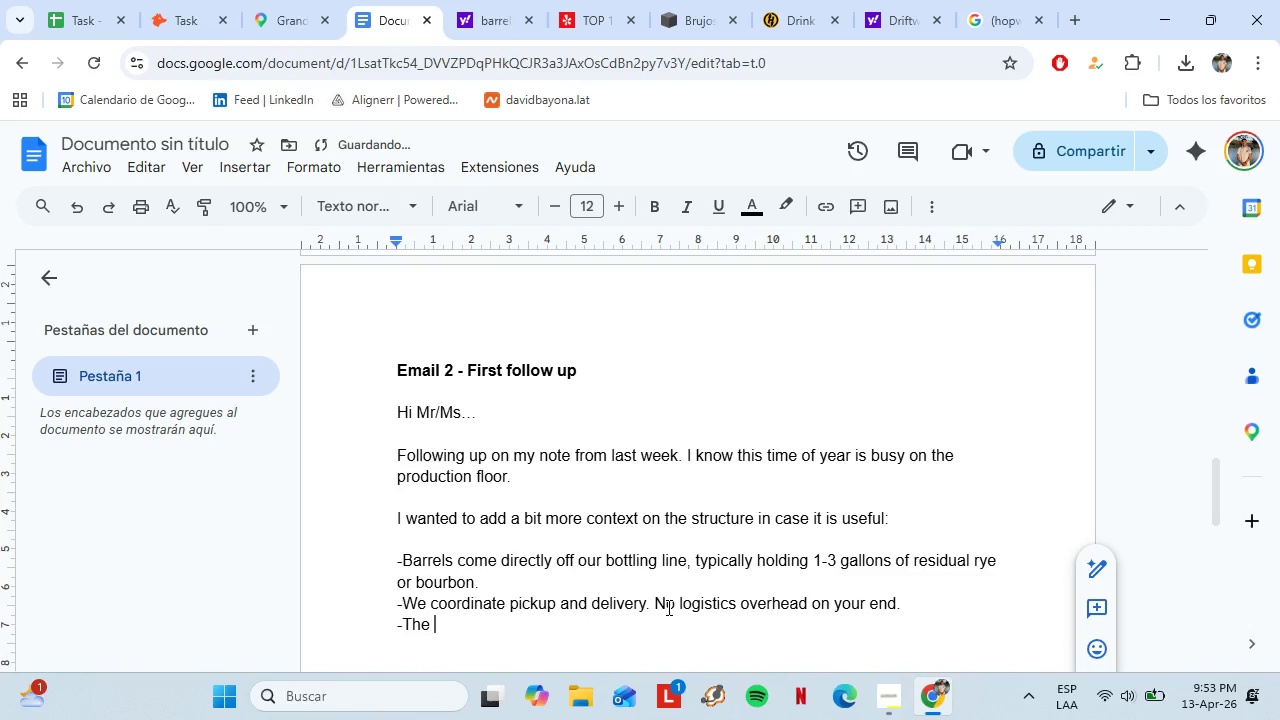 
type(finished collaborative whisj)
key(Backspace)
type(key rekl)
key(Backspace)
key(Backspace)
type(lease would ef)
key(Backspace)
key(Backspace)
type(feature * Comp)
key(Backspace)
key(Backspace)
key(Backspace)
key(Backspace)
 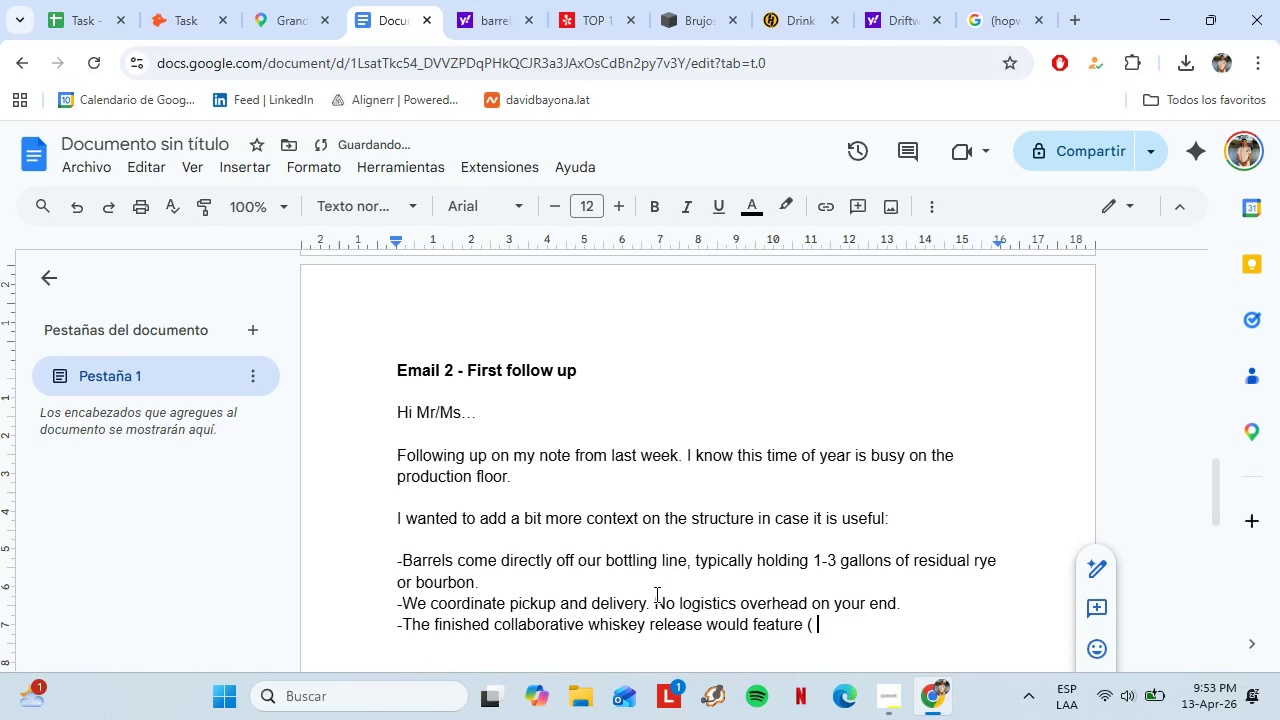 
scroll: coordinate [630, 359], scroll_direction: up, amount: 10.0
 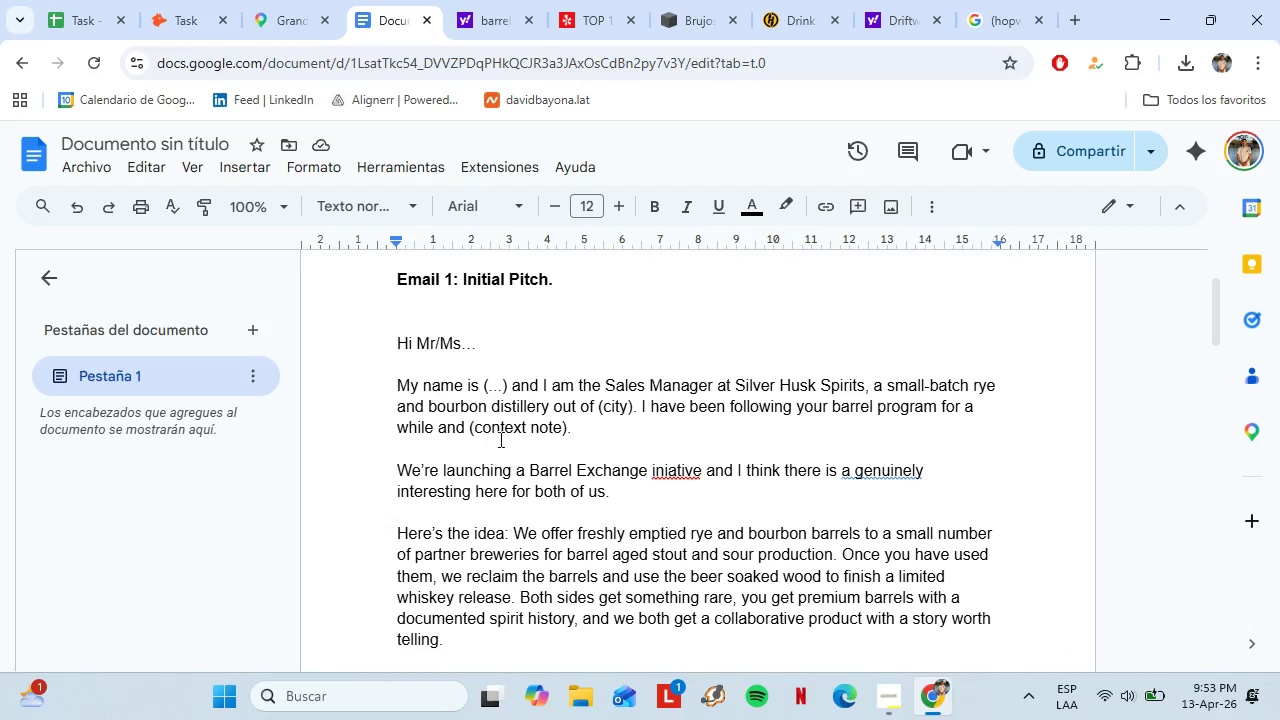 
scroll: coordinate [503, 369], scroll_direction: down, amount: 2.0
 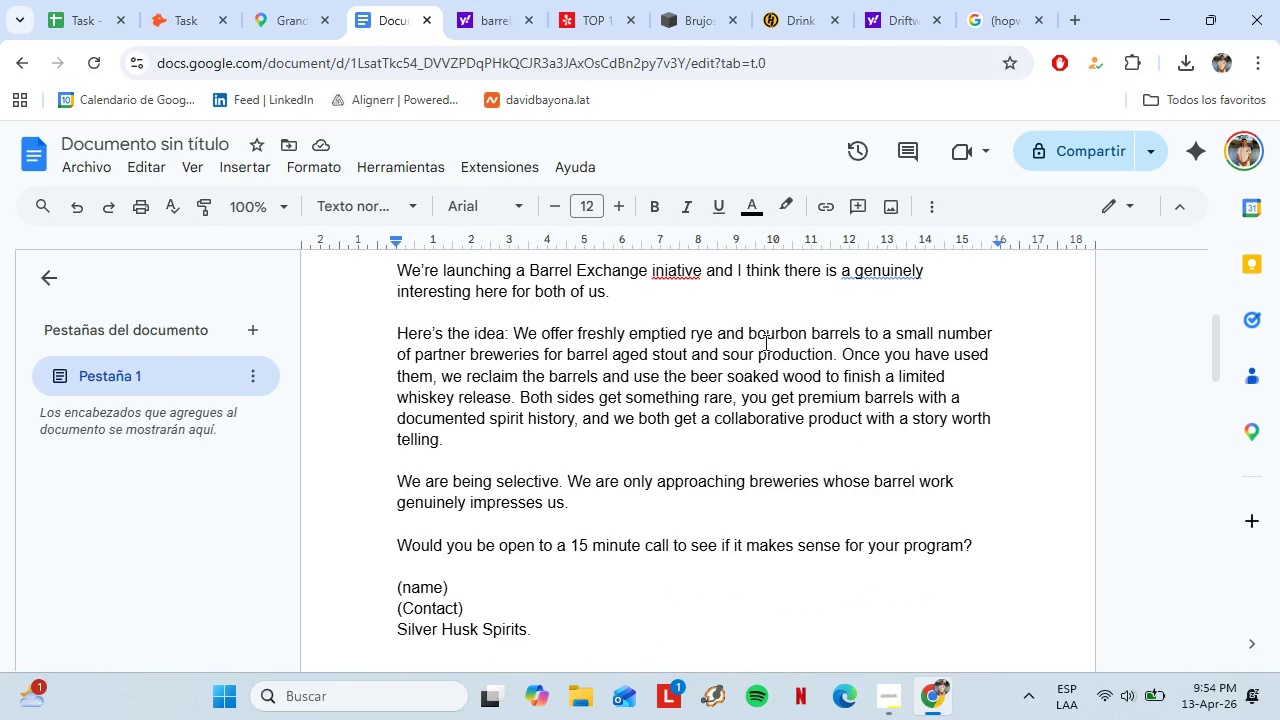 
scroll: coordinate [708, 374], scroll_direction: up, amount: 1.0
 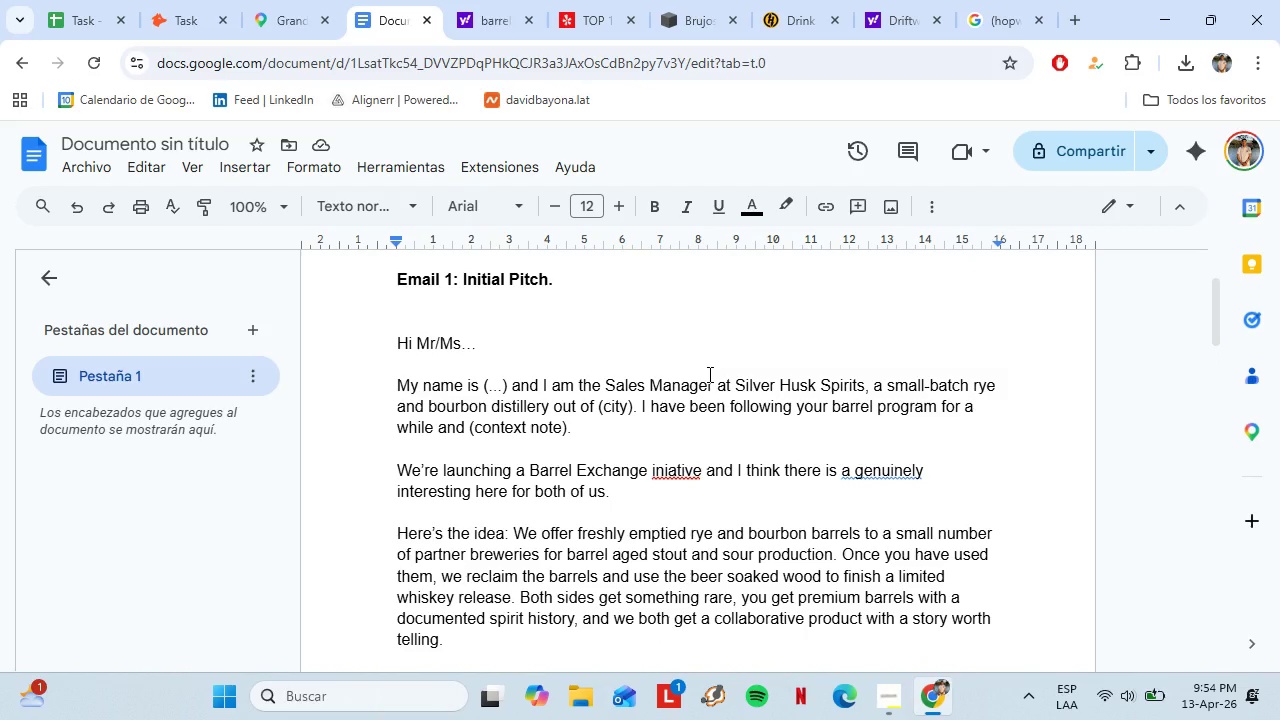 
scroll: coordinate [708, 374], scroll_direction: down, amount: 1.0
 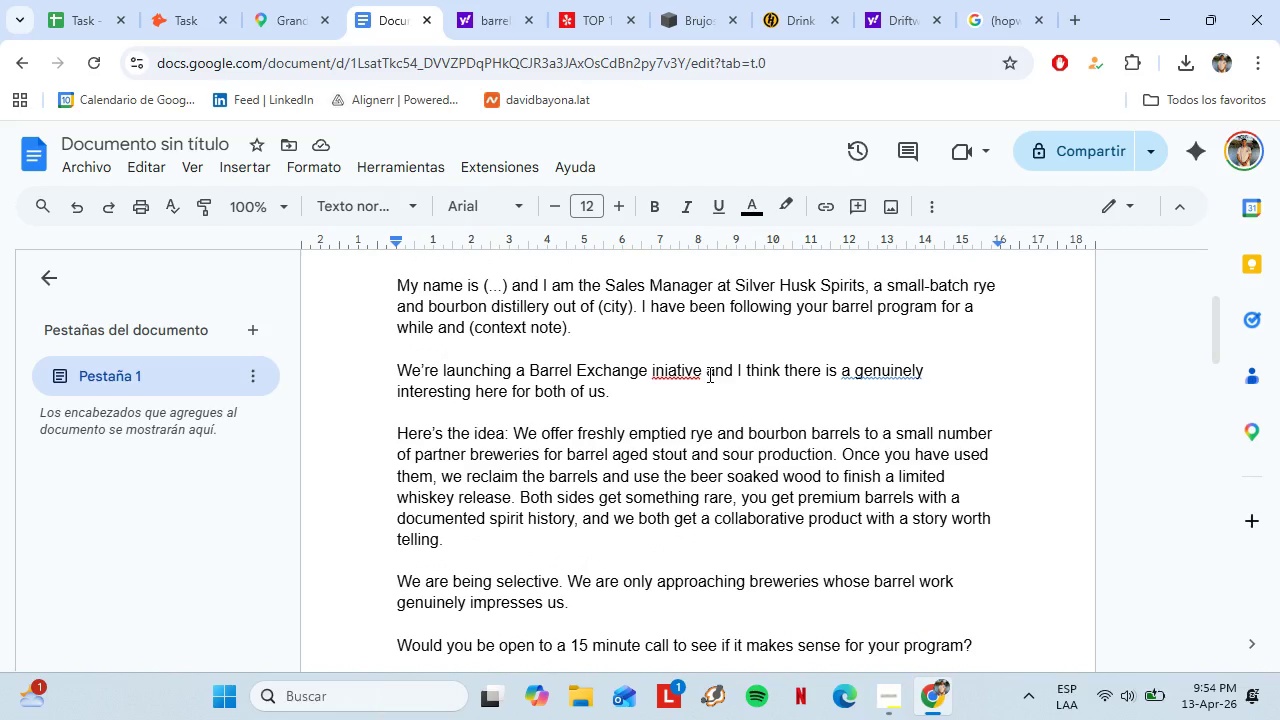 
key(Shift+B)
 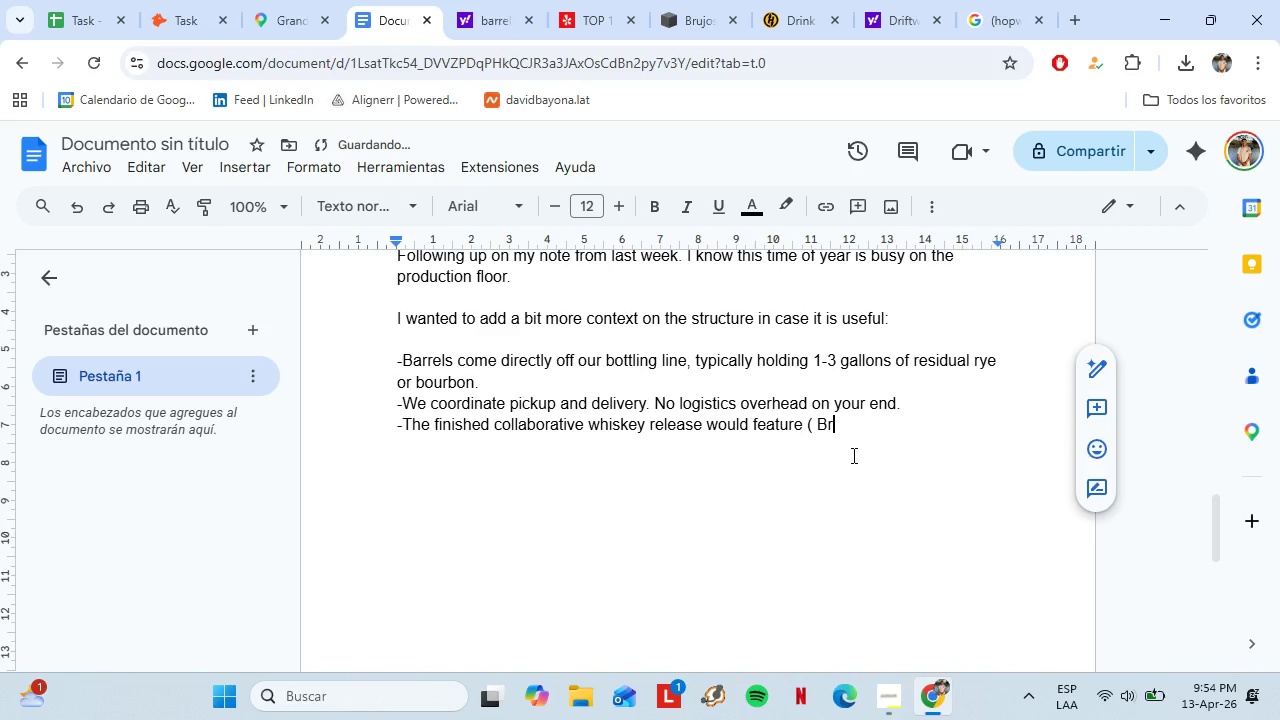 
scroll: coordinate [708, 365], scroll_direction: down, amount: 11.0
 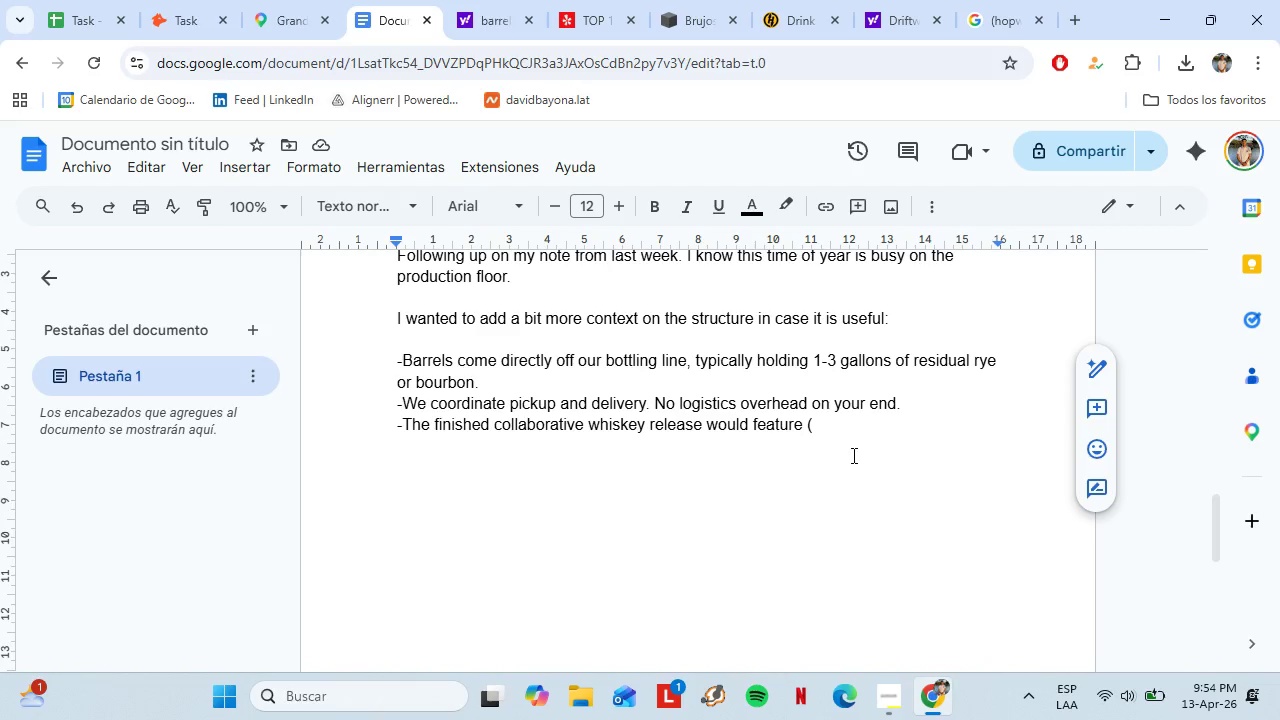 
type(rewety)
key(Backspace)
key(Backspace)
type(ry name( prominently in the brna)
key(Backspace)
key(Backspace)
type(anding ans storu)
key(Backspace)
type(y.)
 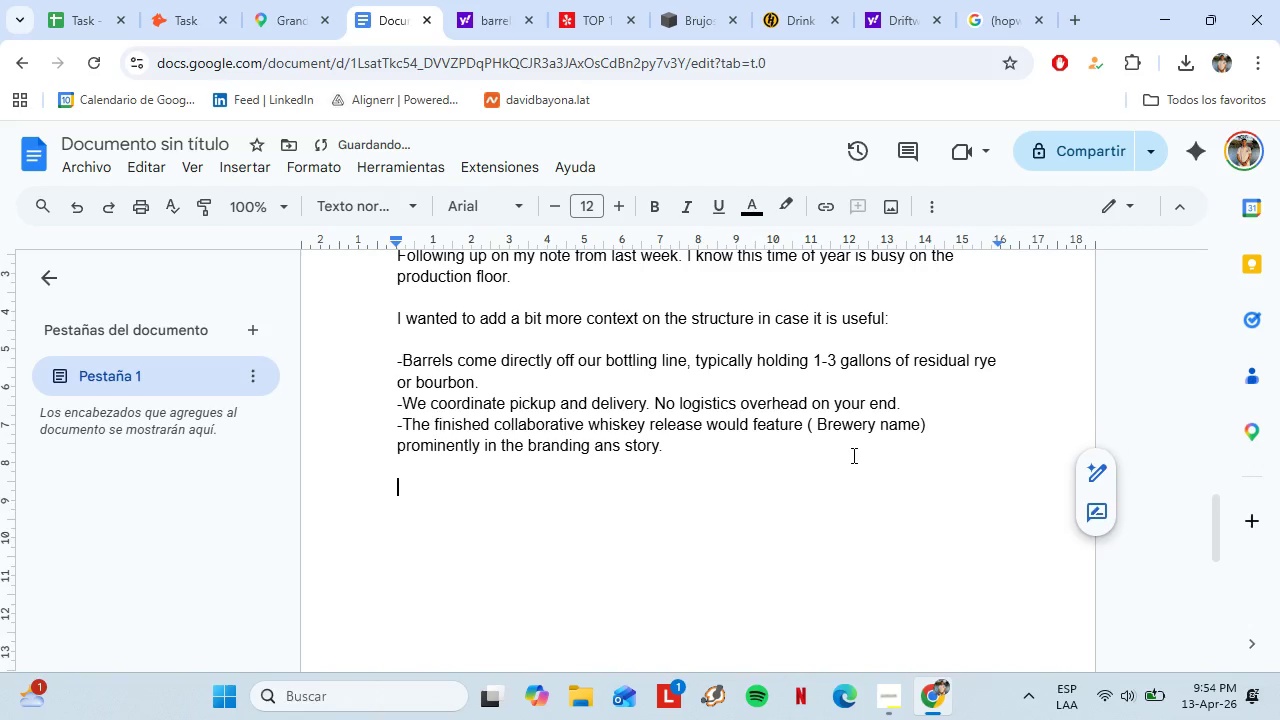 
key(Shift+Enter)
 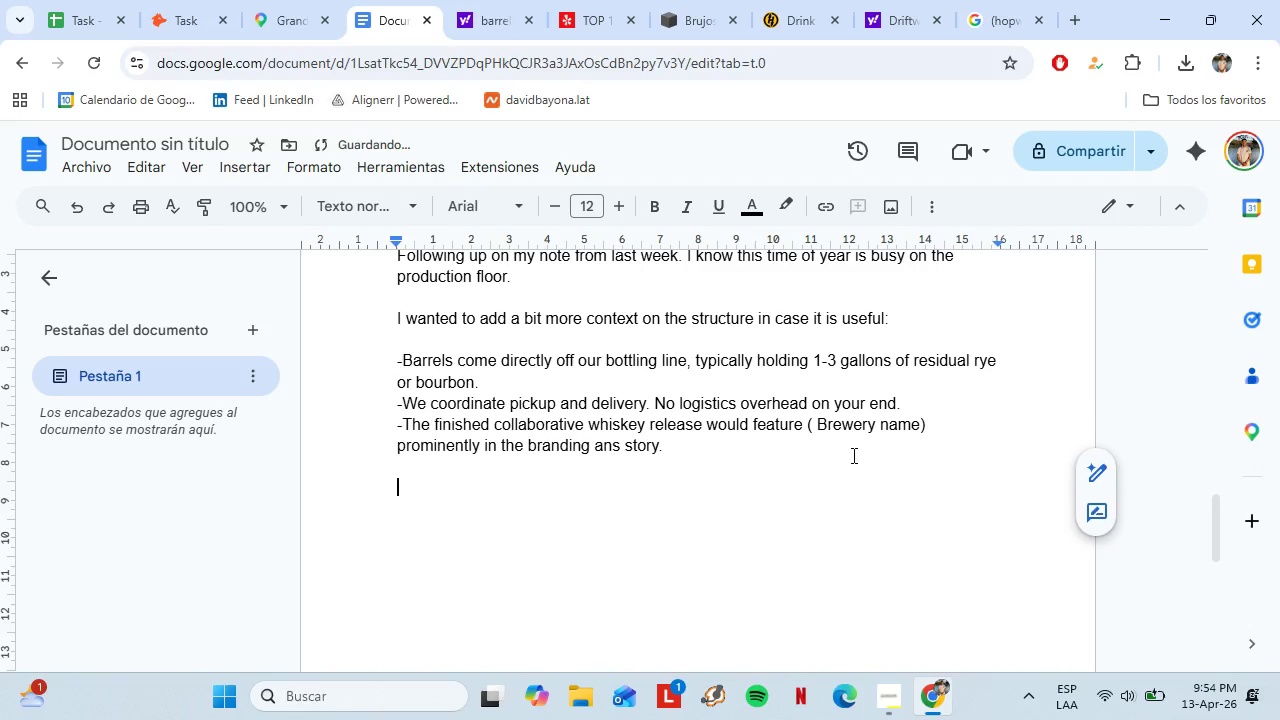 
key(Shift+Enter)
 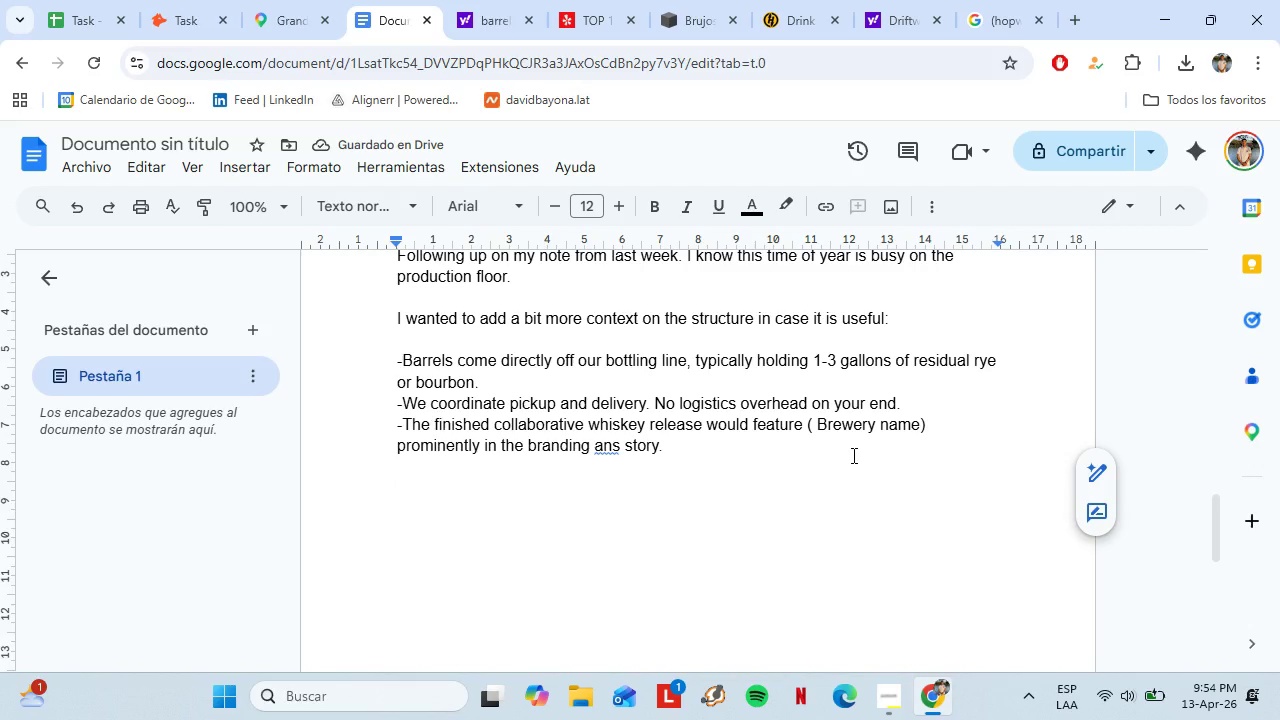 
wait(9.73)
 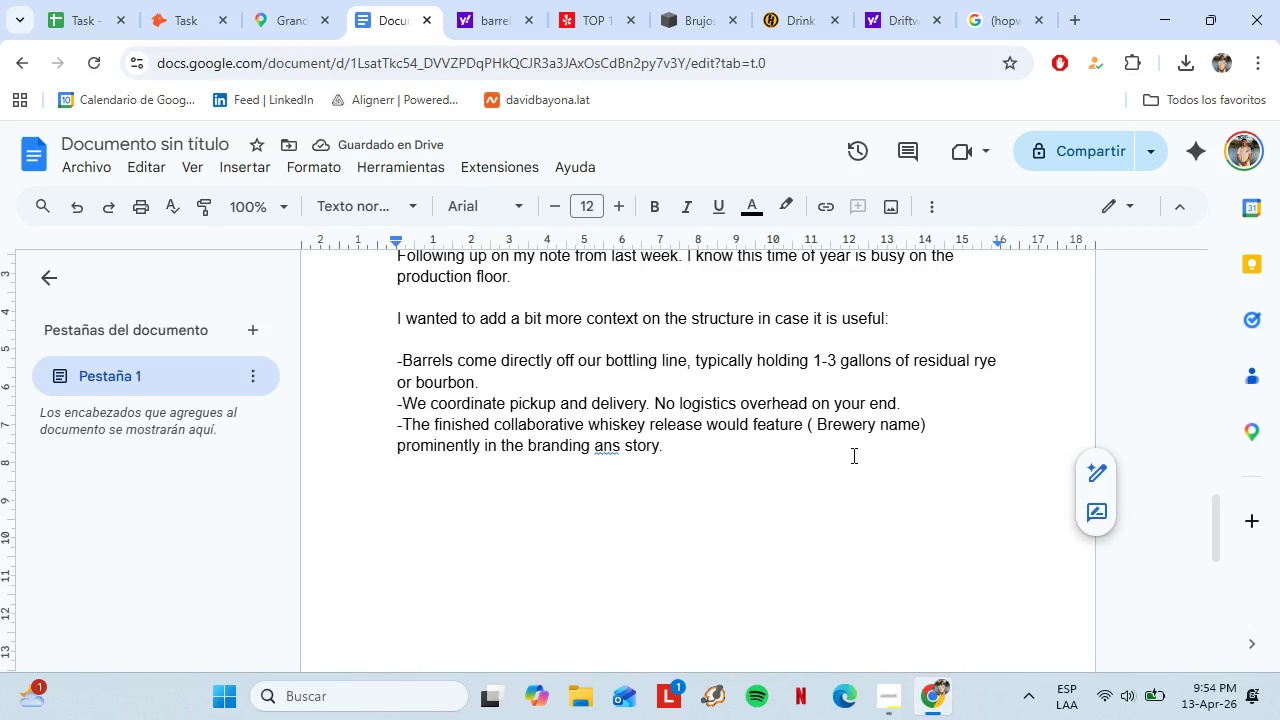 
type(We have )
key(Backspace)
key(Backspace)
key(Backspace)
key(Backspace)
key(Backspace)
key(Backspace)
type([ve had a lot of interest dr)
key(Backspace)
key(Backspace)
type(from breweries in the region, and we[re keeping the initial cohort to 5 partnners so the collaboration stays meaningful.)
 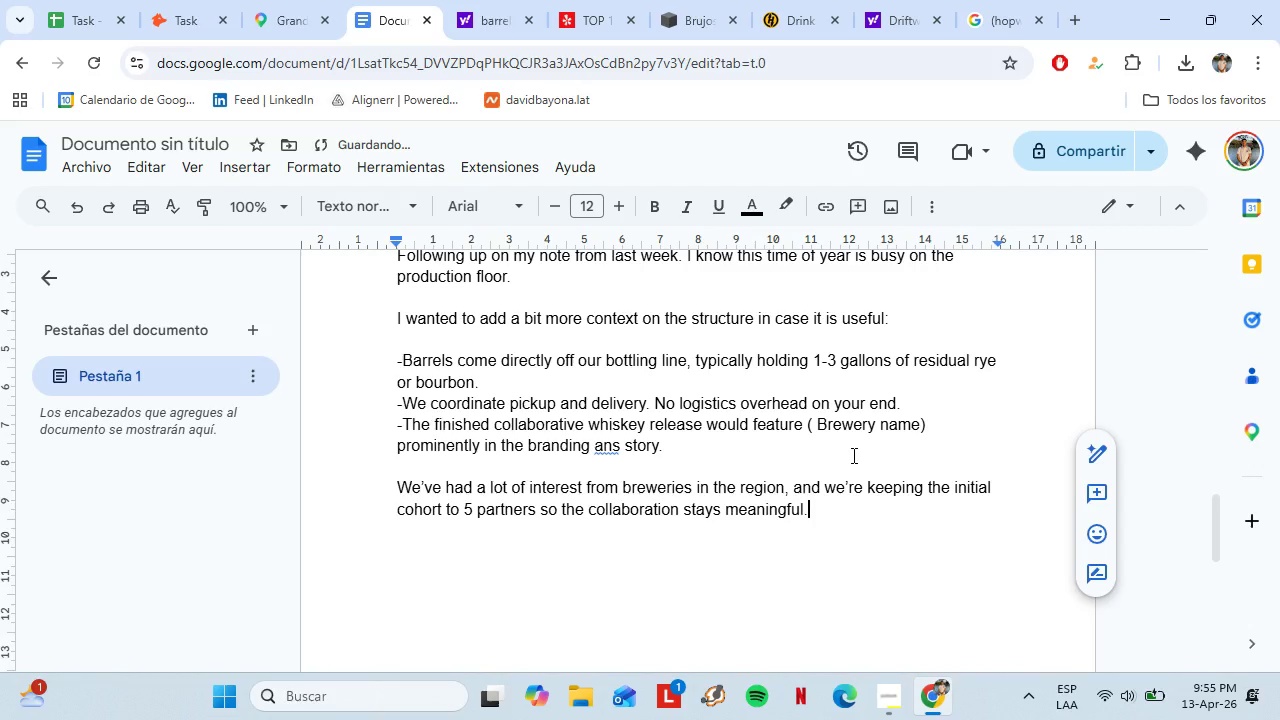 
key(Shift+Enter)
 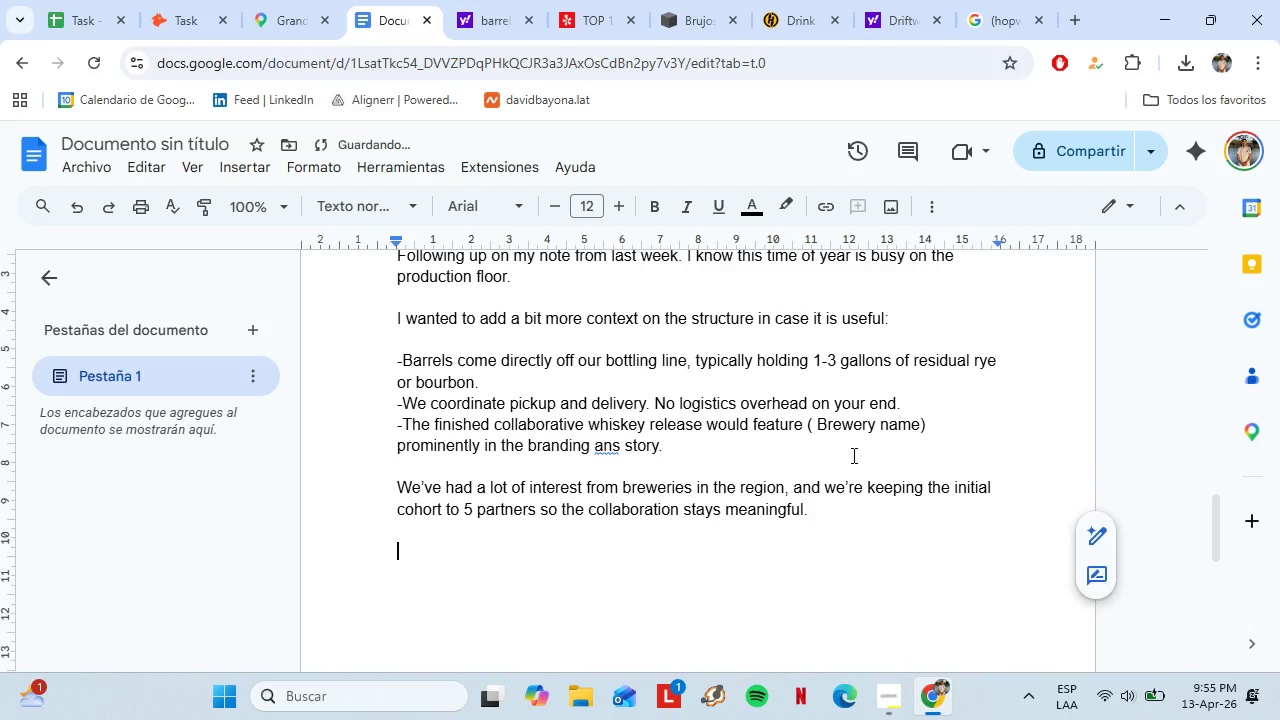 
key(Shift+Enter)
 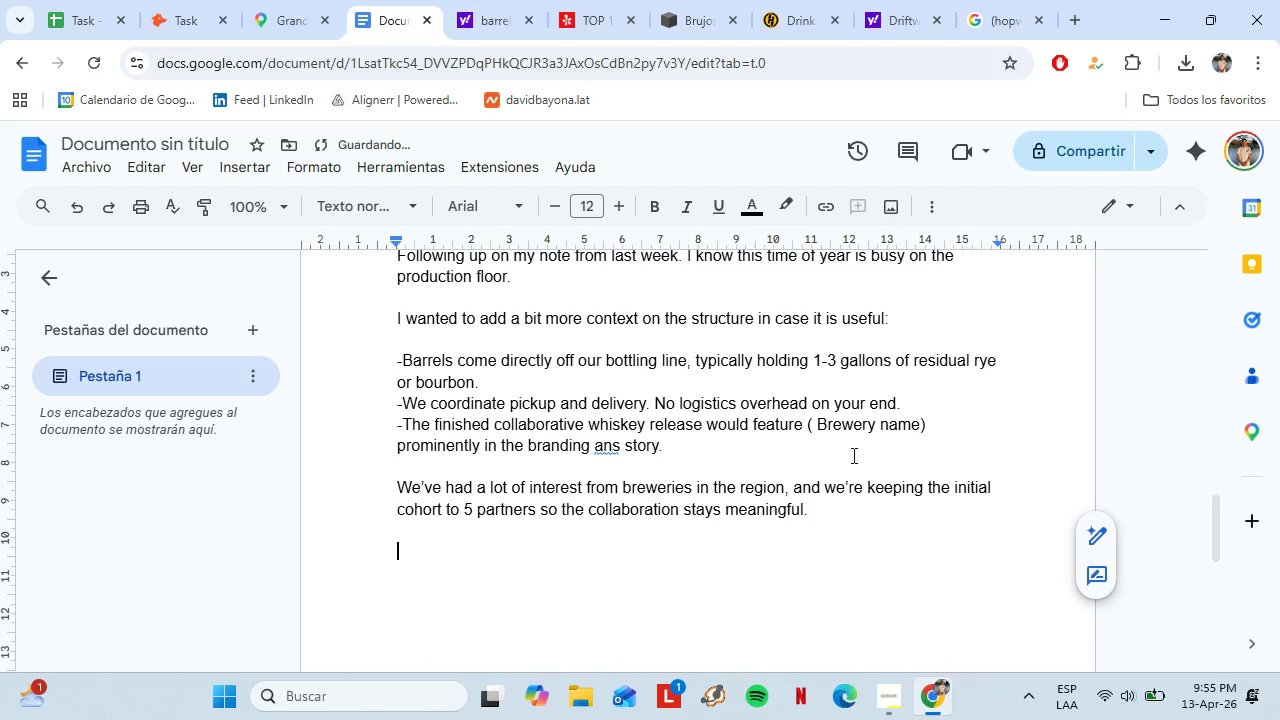 
type(If this isn[t the rigth r)
key(Backspace)
type(timiin)
key(Backspace)
key(Backspace)
type(ng, totally understood. But if theree )
key(Backspace)
key(Backspace)
key(Backspace)
key(Backspace)
type(ere[s any time)
key(Backspace)
key(Backspace)
key(Backspace)
key(Backspace)
type(interest, I[d love to connet)
key(Backspace)
type(crt )
key(Backspace)
type( thius week.)
 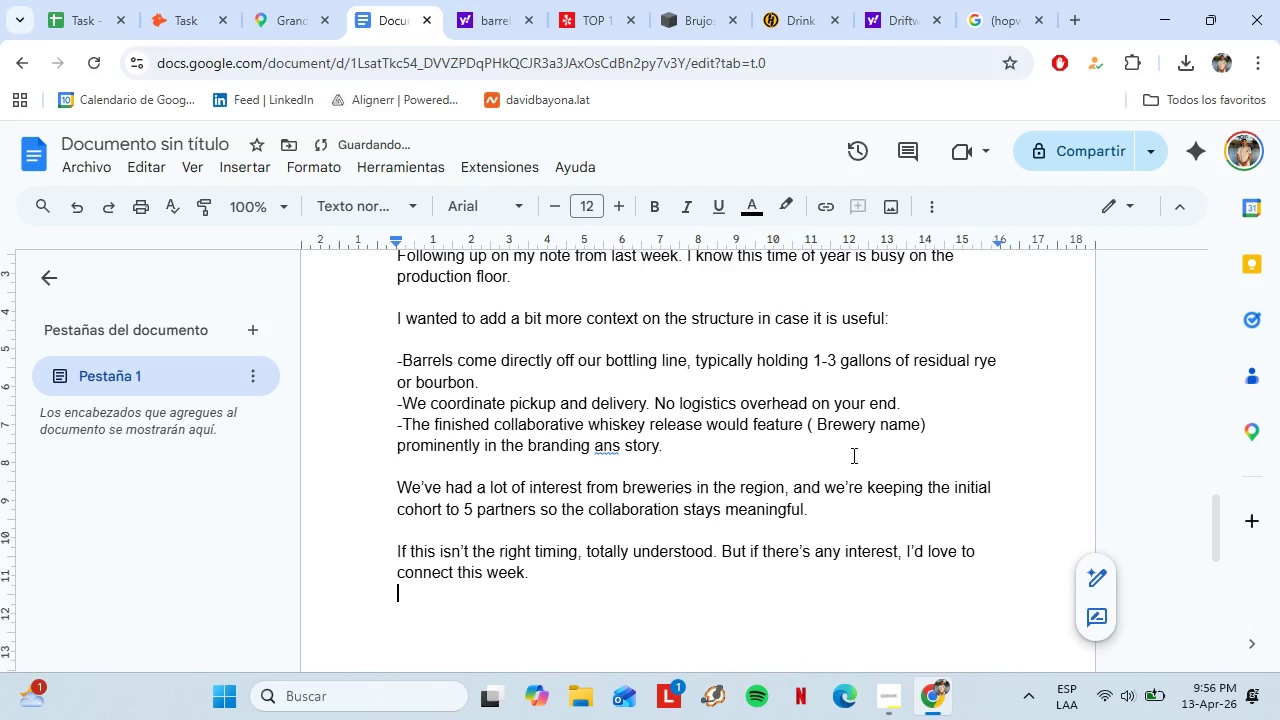 
key(Shift+Enter)
 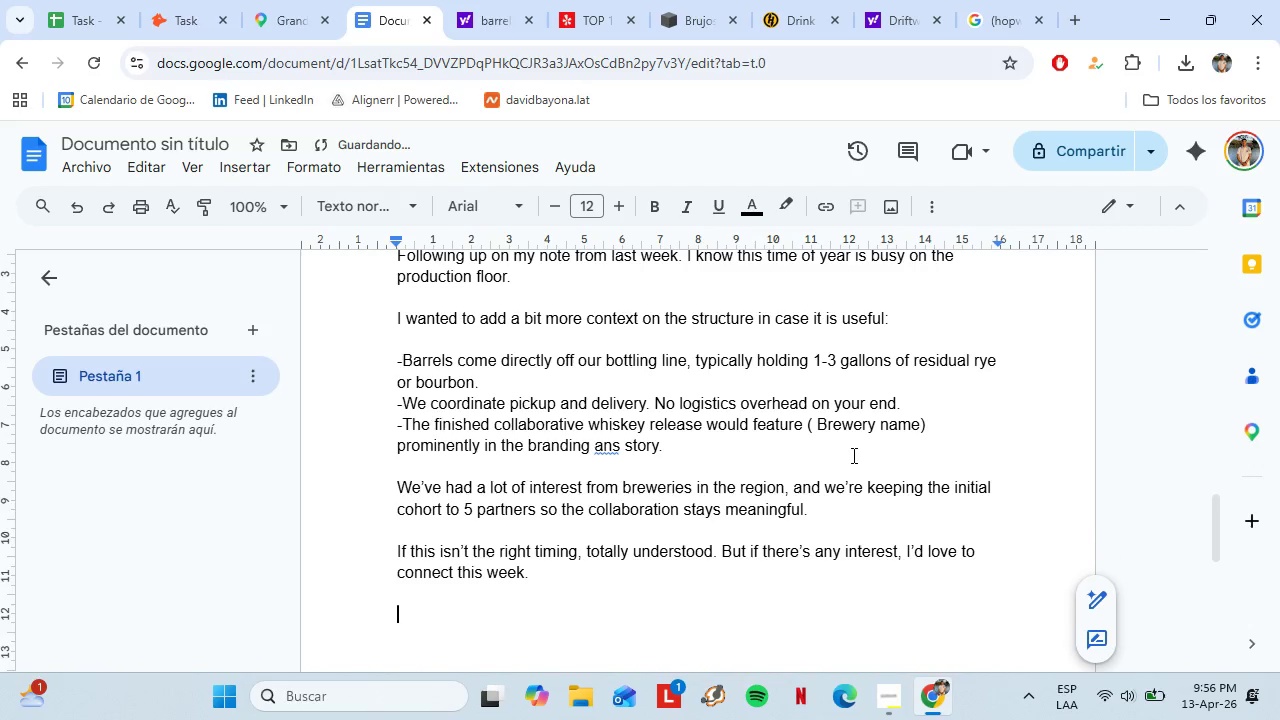 
key(Shift+Enter)
 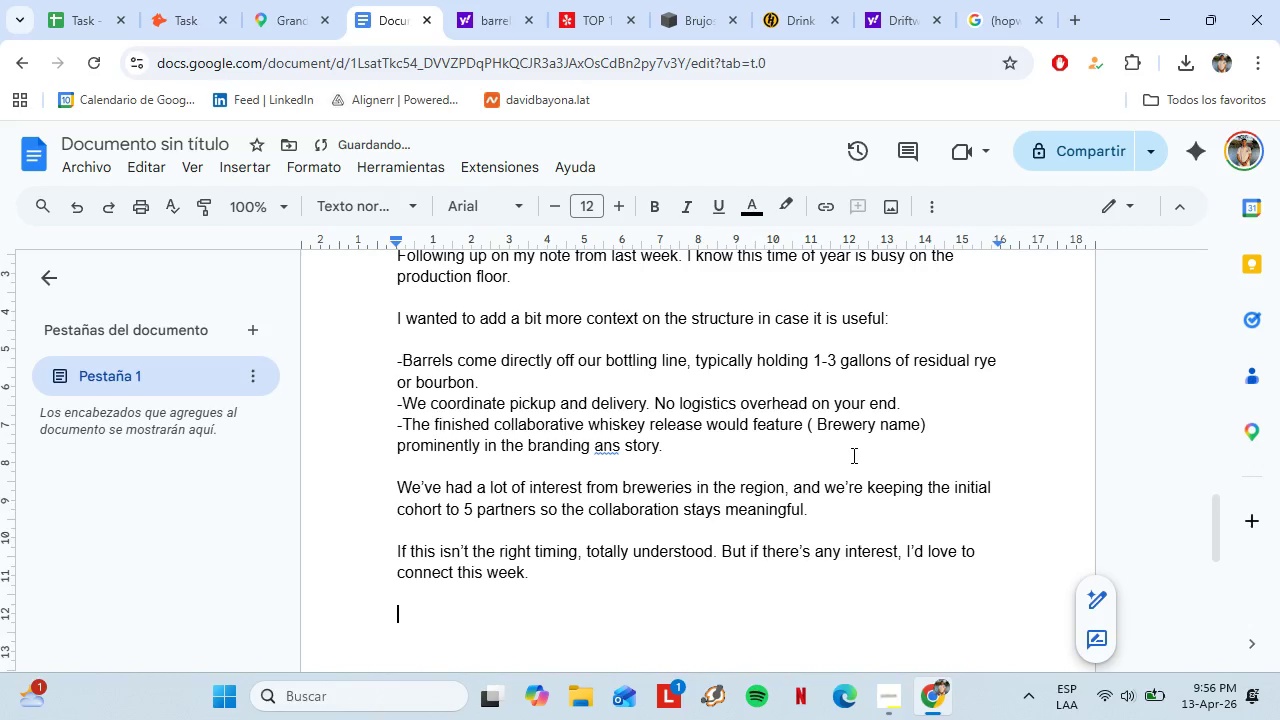 
key(Shift+7)
 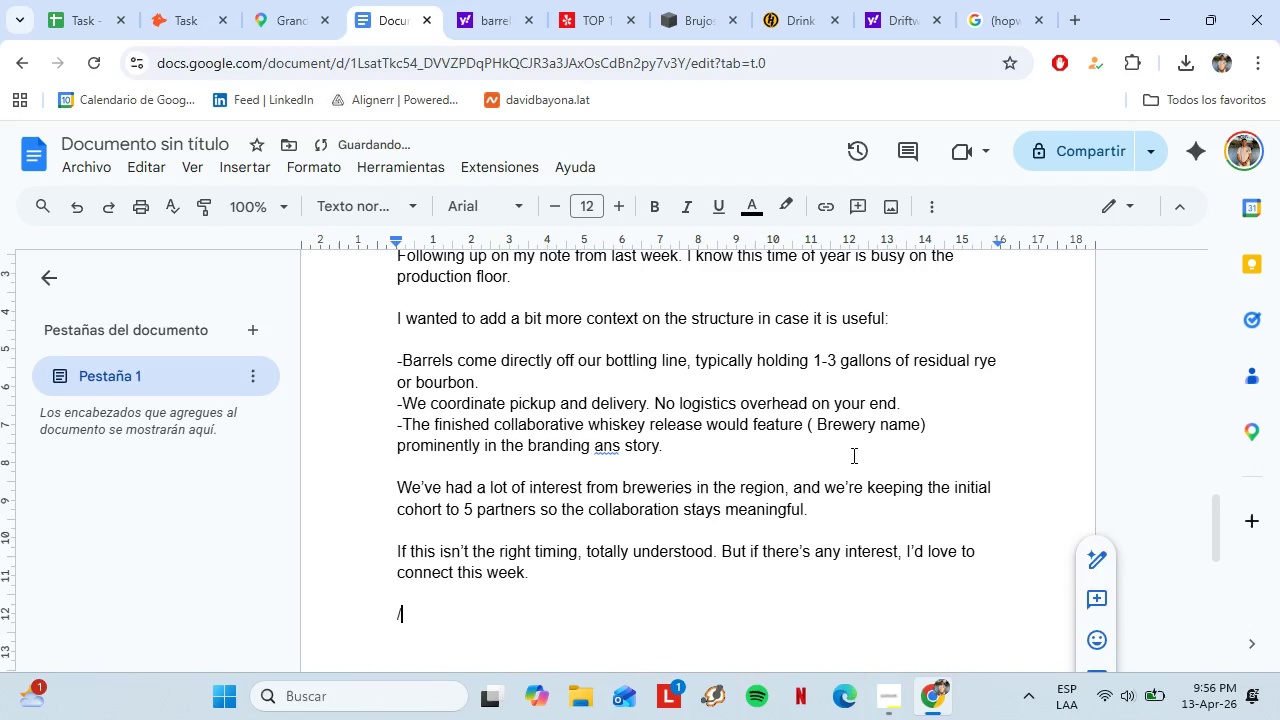 
key(Shift+Backspace)
 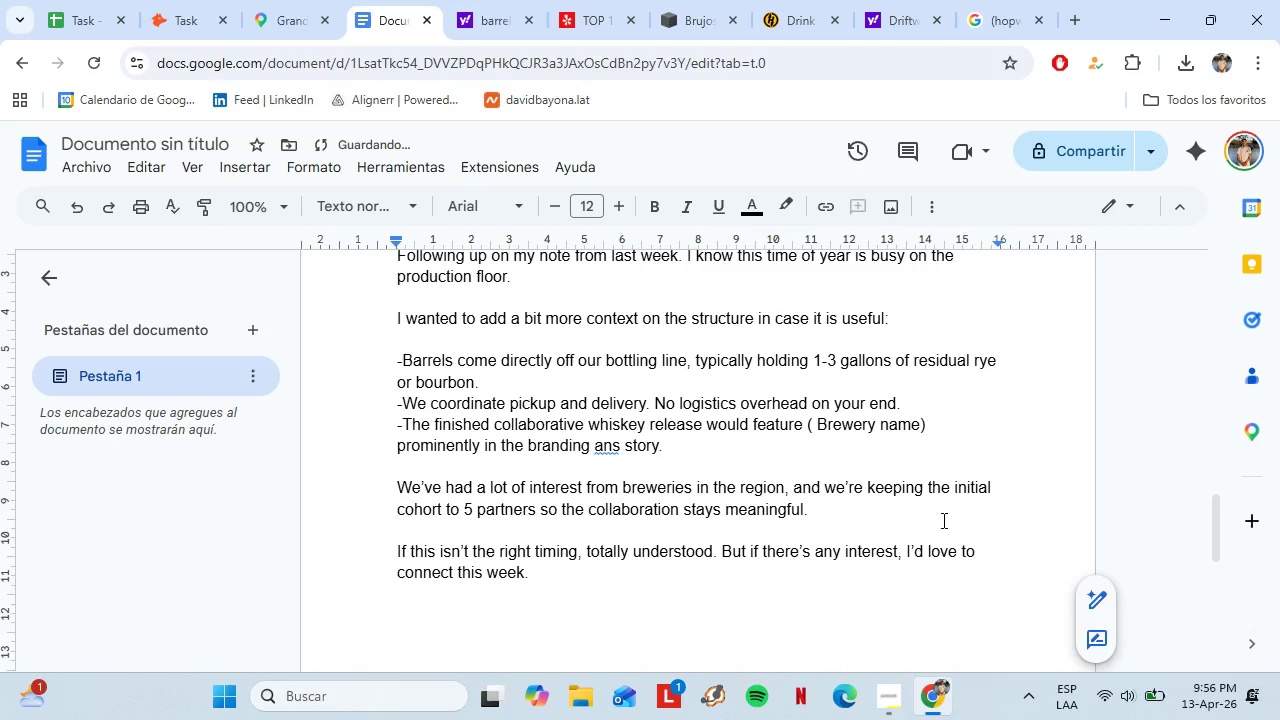 
scroll: coordinate [728, 458], scroll_direction: up, amount: 1.0
 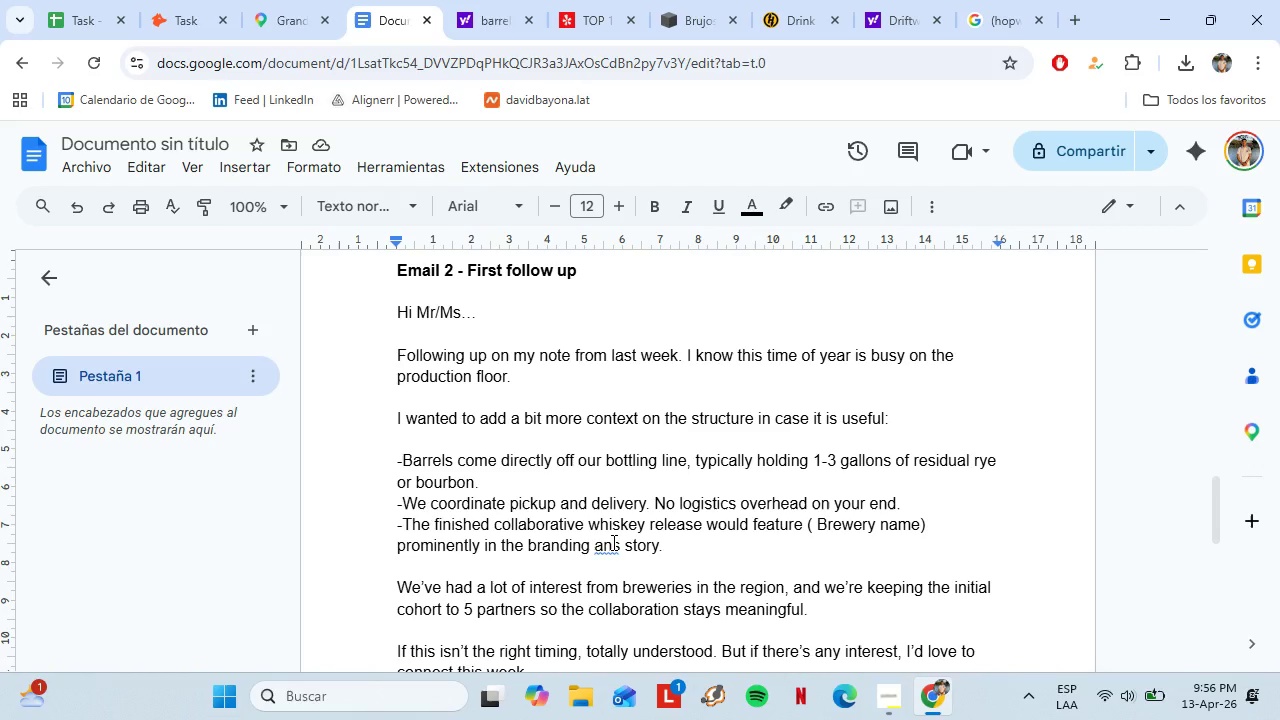 
left_click([619, 546])
 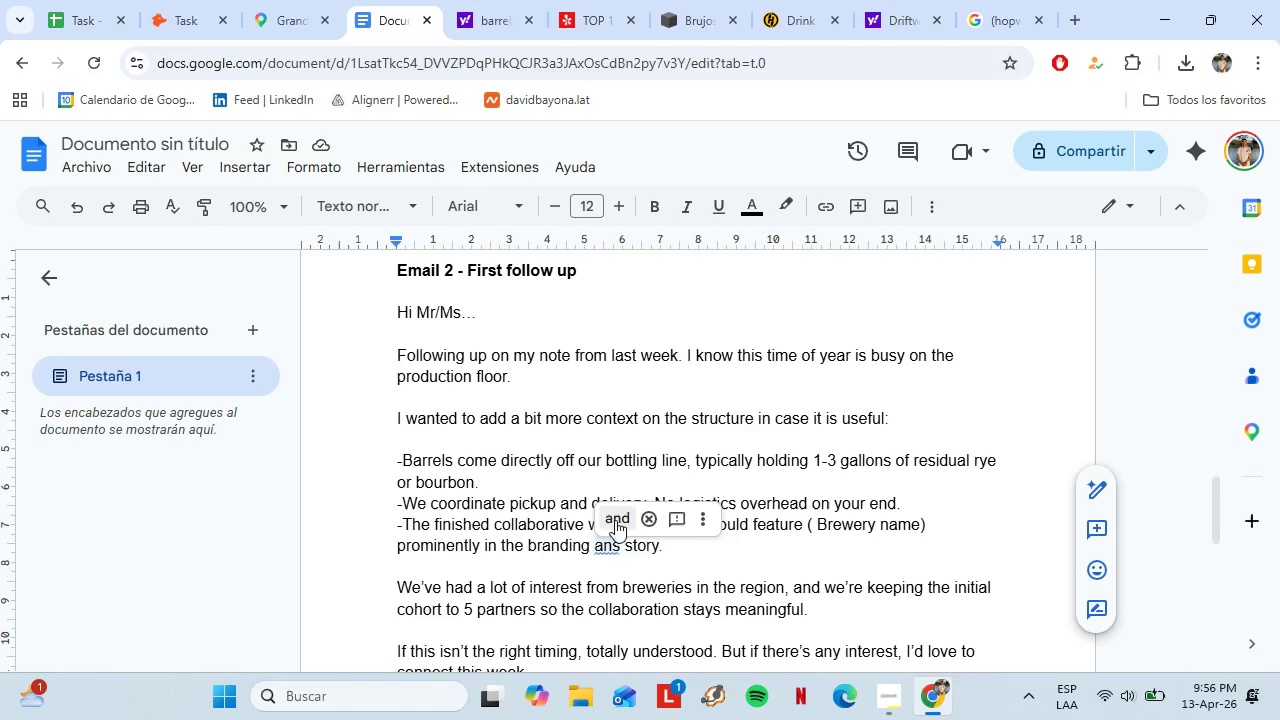 
key(Backspace)
 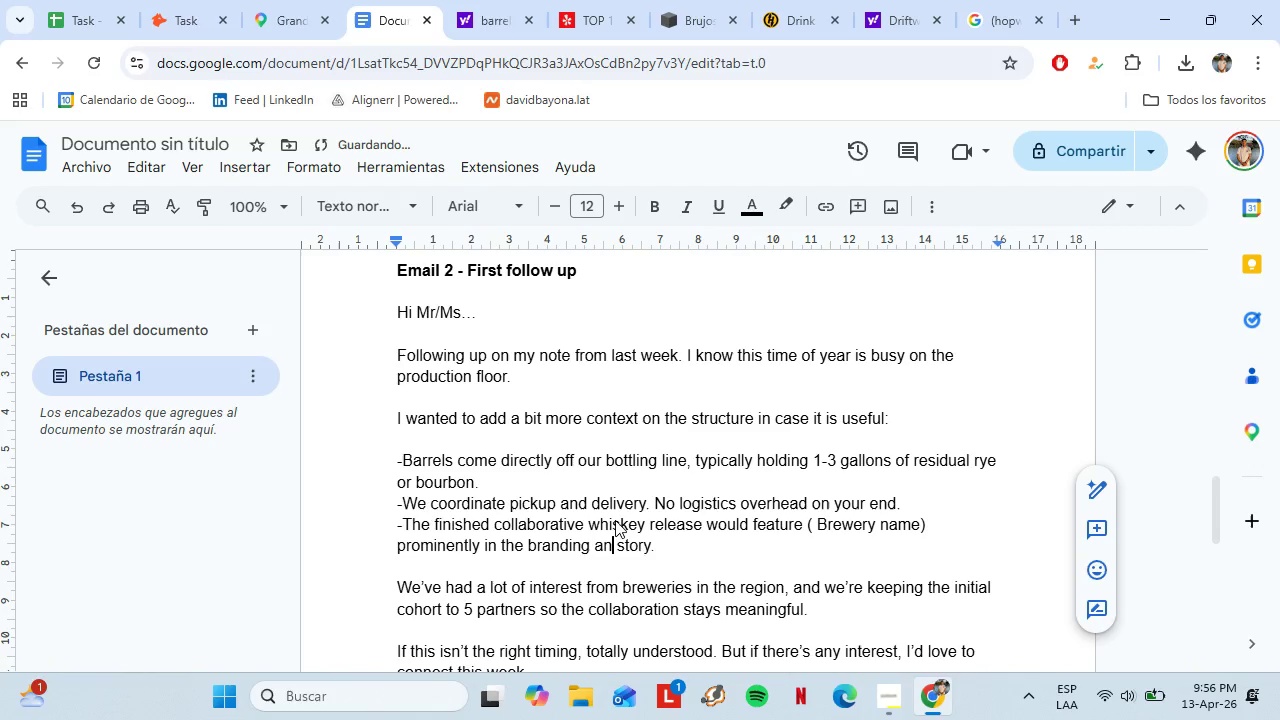 
key(D)
 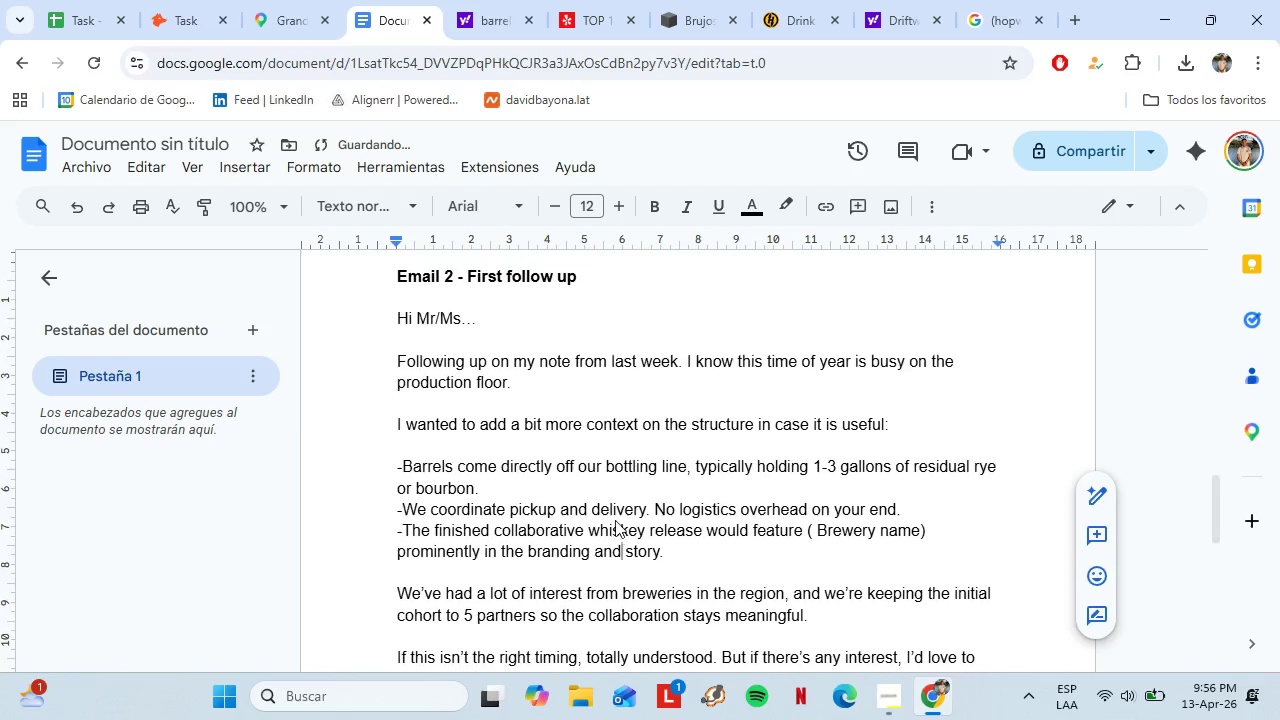 
left_click_drag(start_coordinate=[387, 496], to_coordinate=[548, 543])
 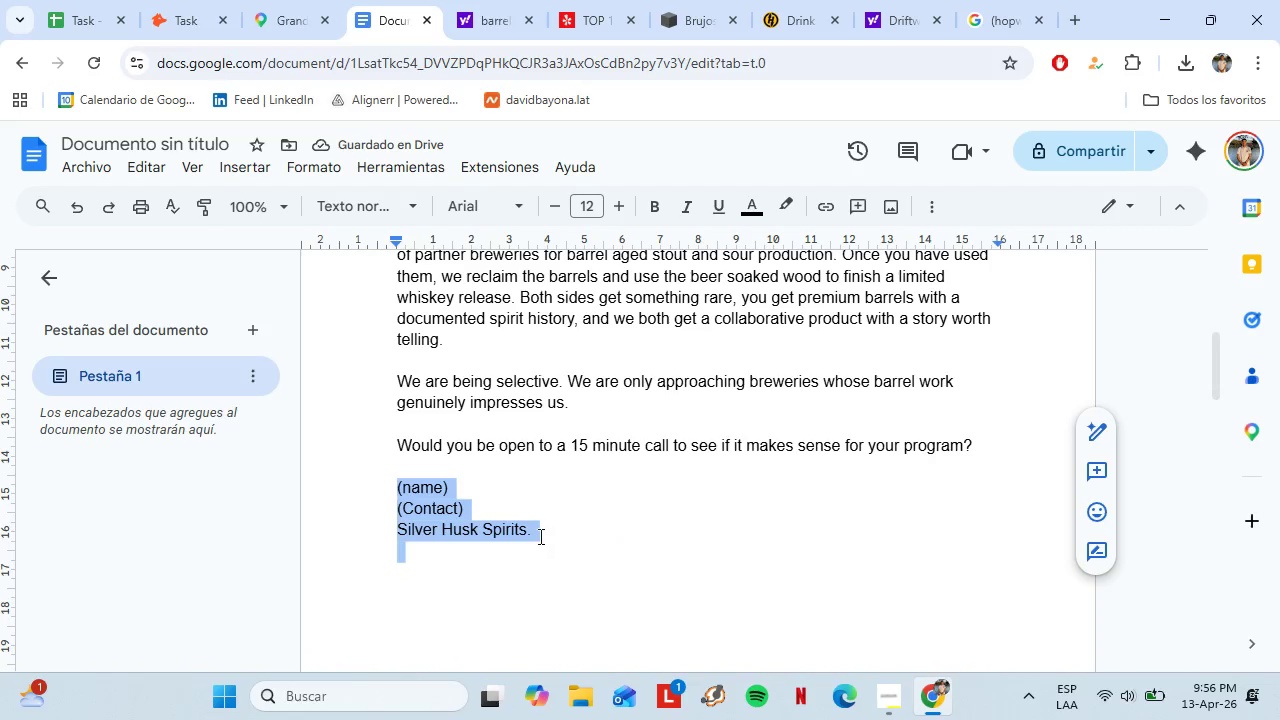 
key(Control+C)
 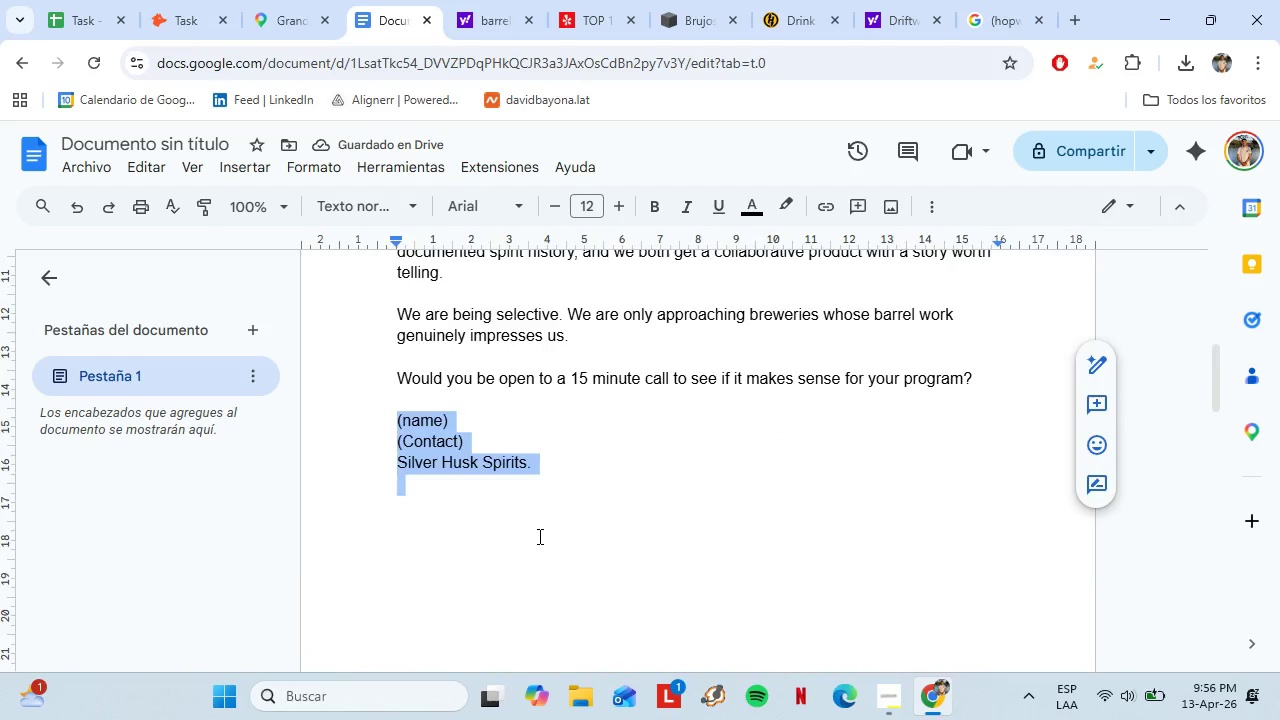 
scroll: coordinate [373, 438], scroll_direction: up, amount: 8.0
 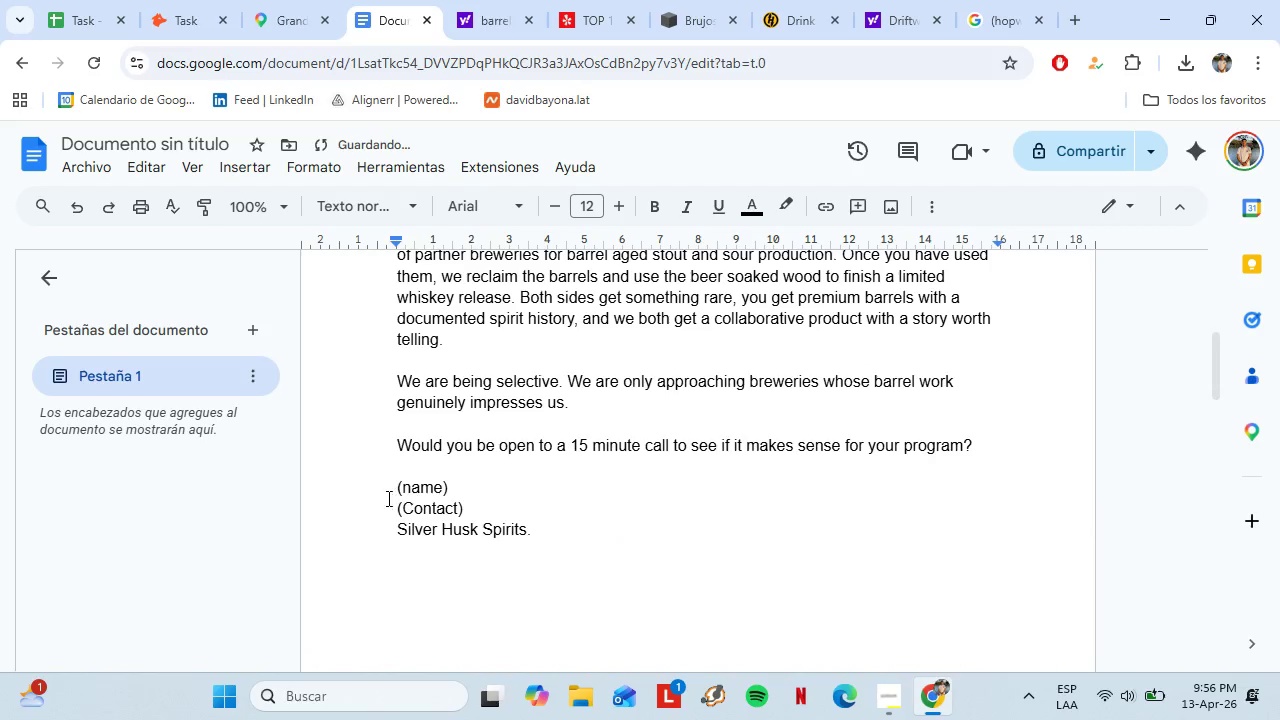 
left_click([410, 432])
 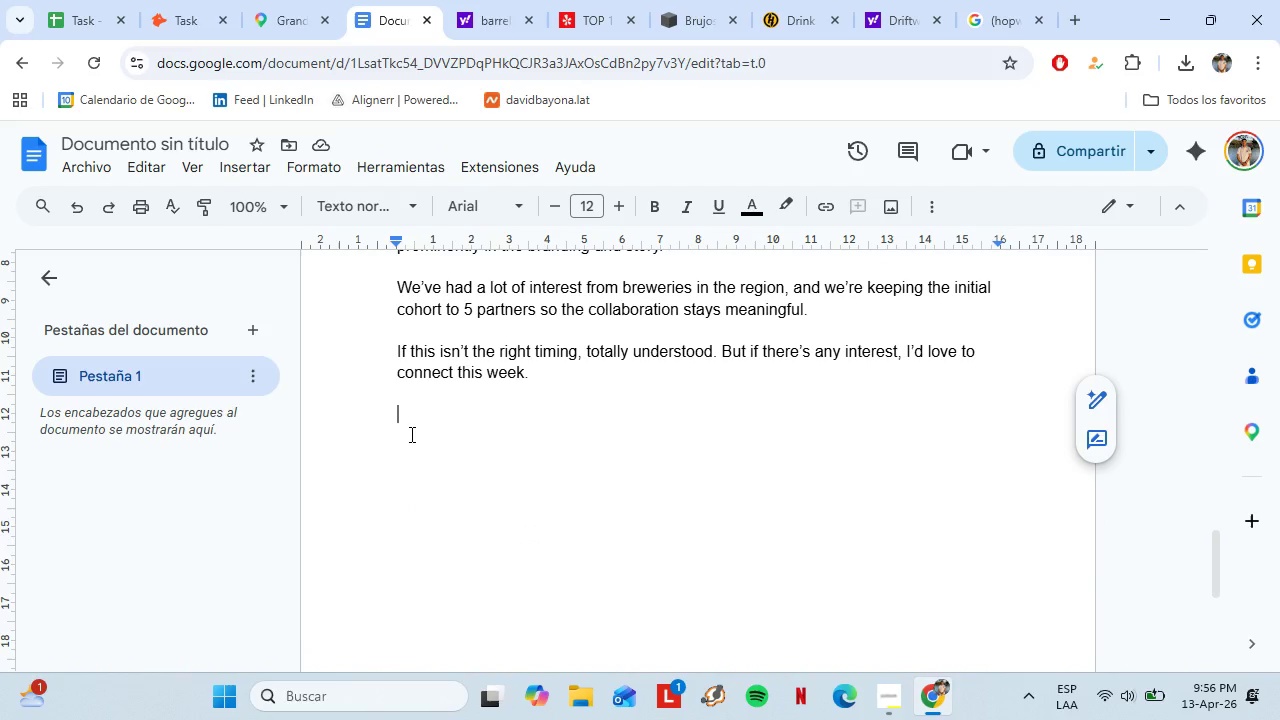 
key(Control+V)
 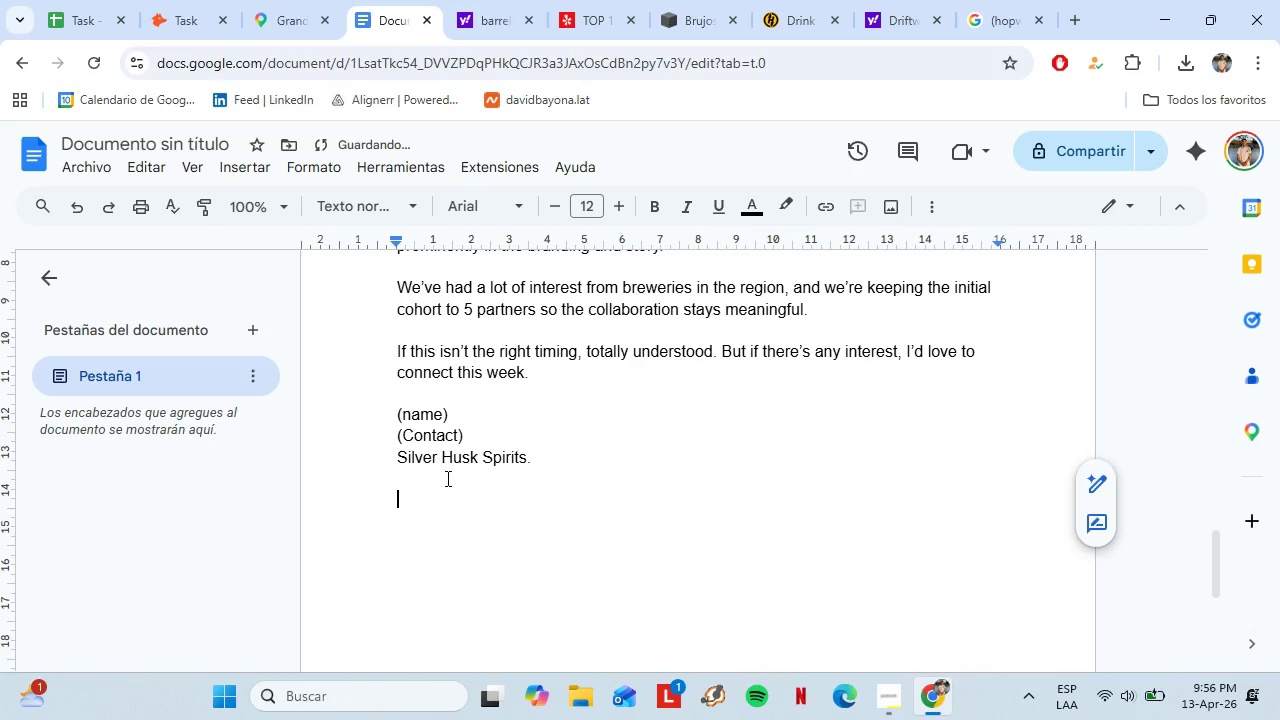 
scroll: coordinate [533, 534], scroll_direction: down, amount: 11.0
 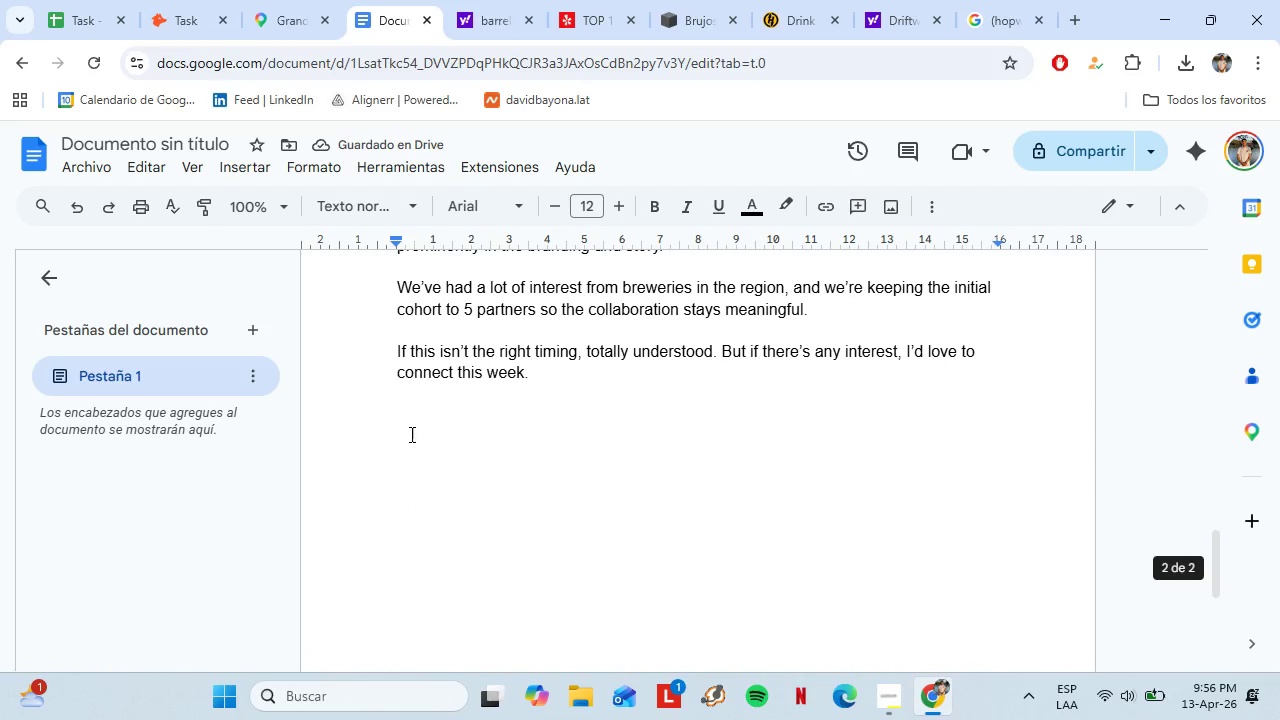 
left_click_drag(start_coordinate=[521, 480], to_coordinate=[521, 487])
 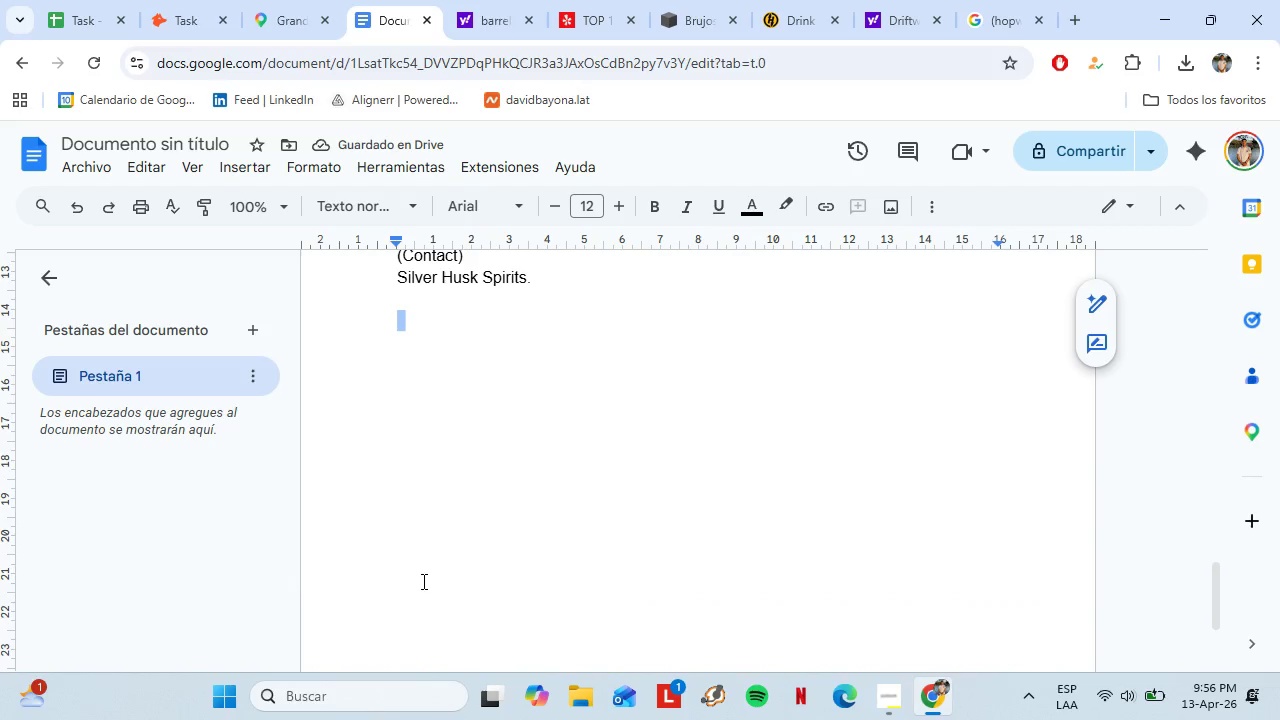 
left_click_drag(start_coordinate=[422, 582], to_coordinate=[420, 614])
 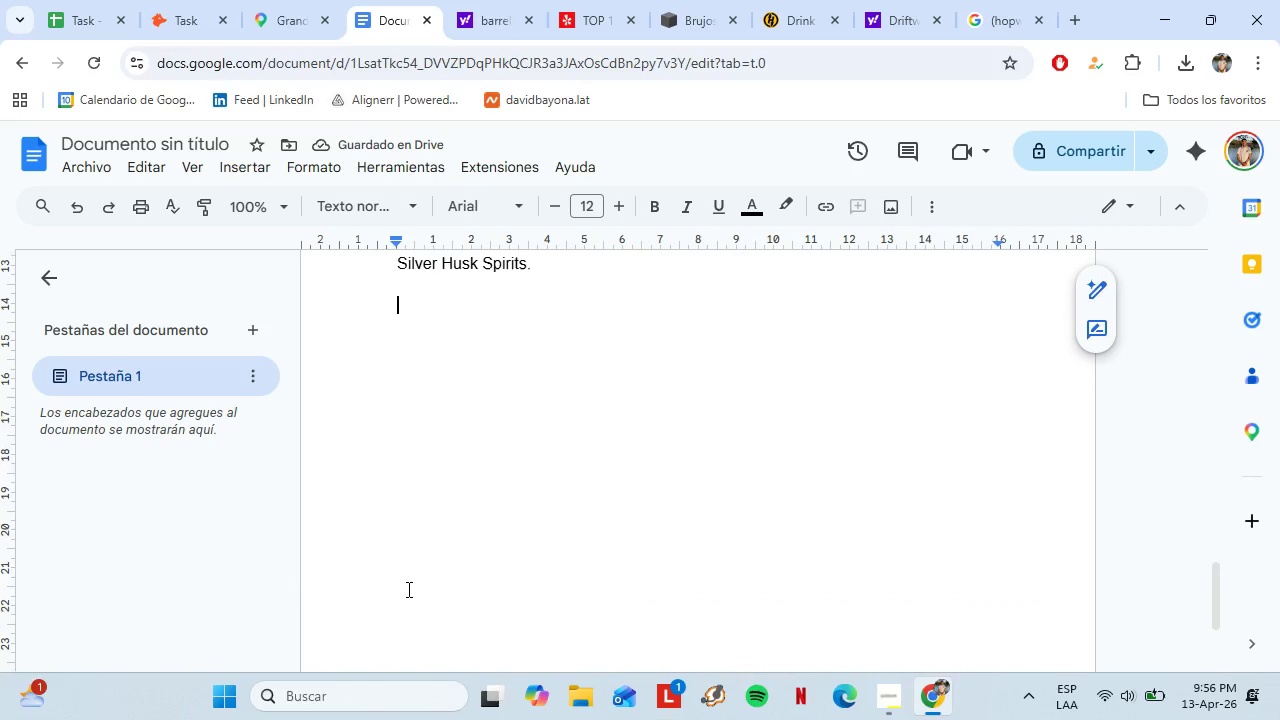 
left_click([384, 561])
 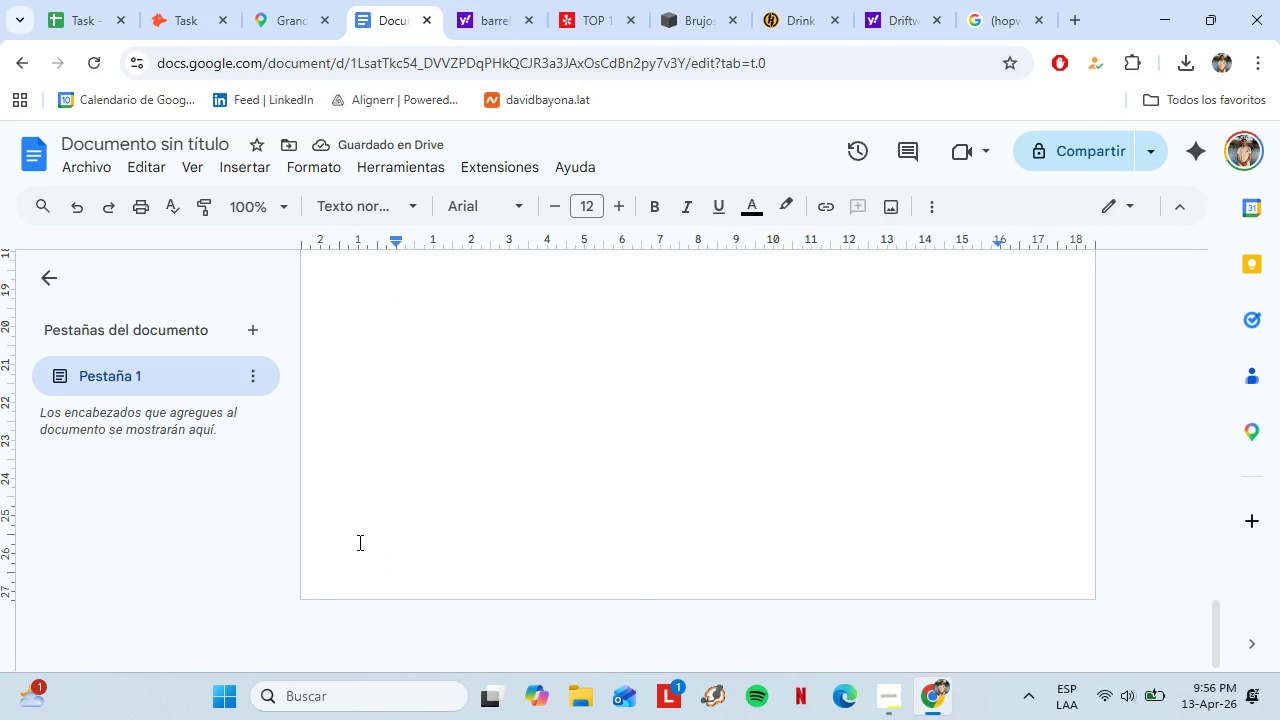 
hold_key(key=Enter, duration=1.08)
 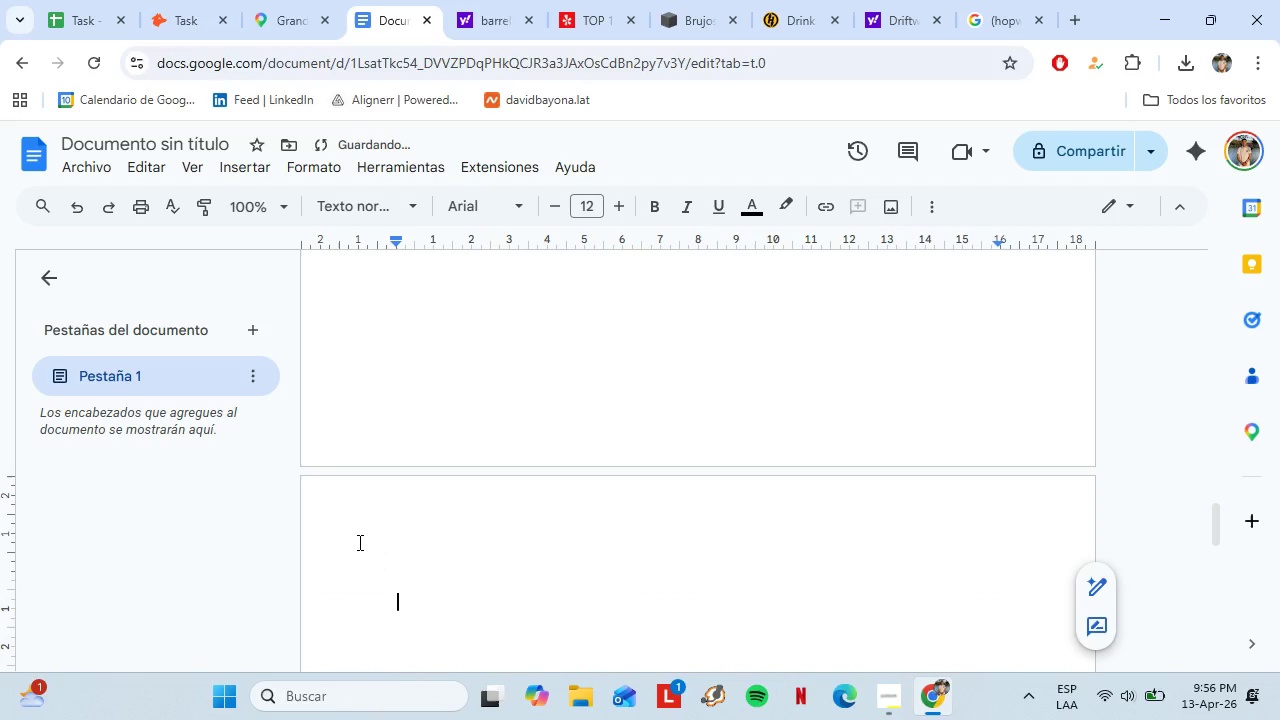 
scroll: coordinate [407, 590], scroll_direction: down, amount: 15.0
 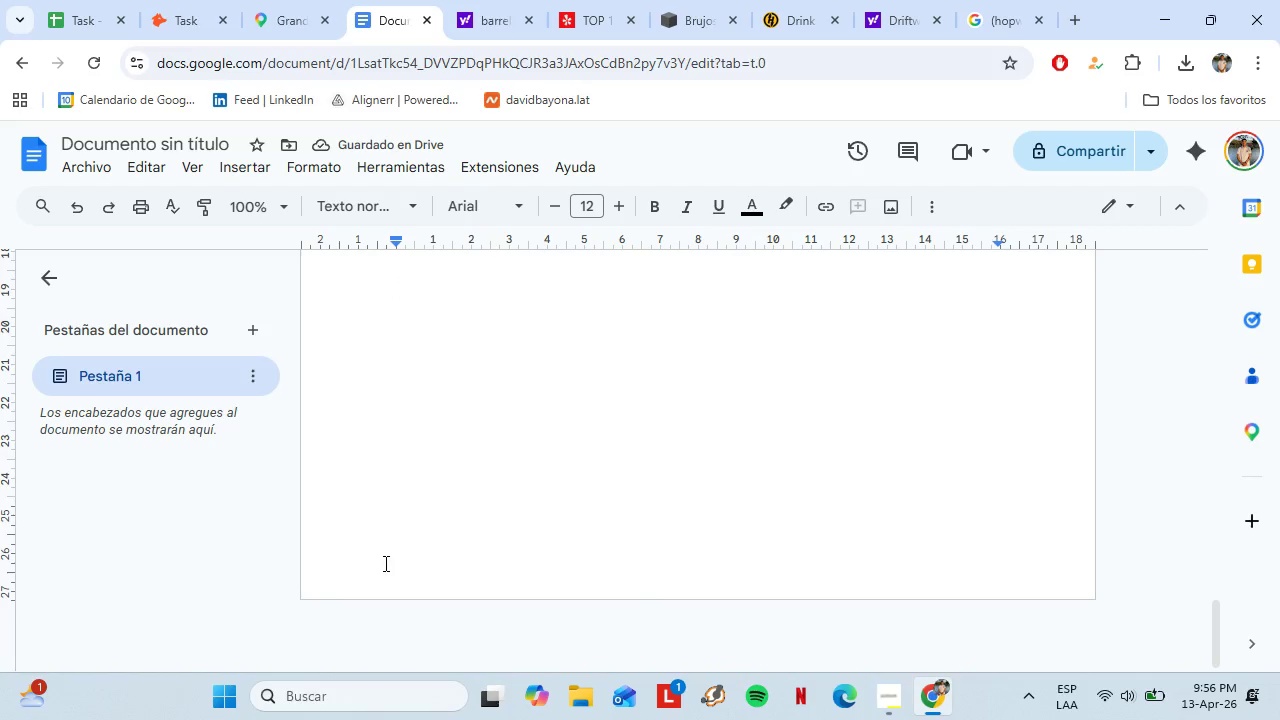 
key(Backspace)
 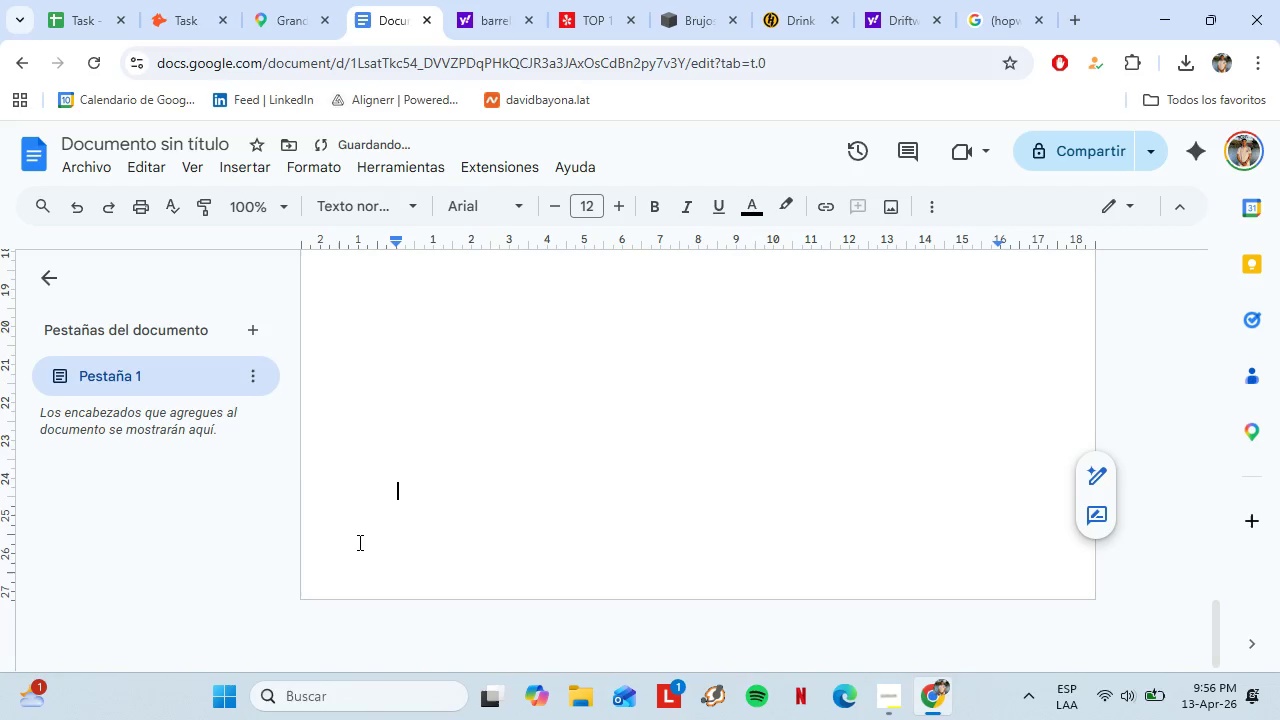 
key(Backspace)
 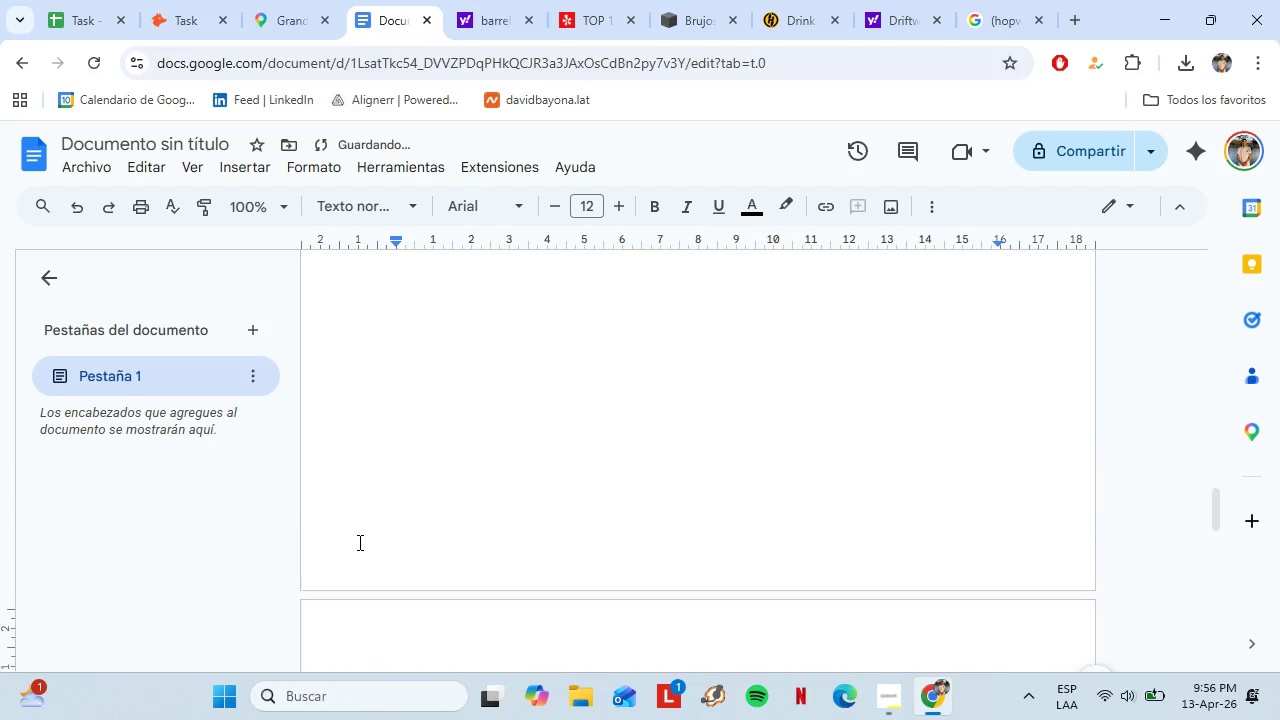 
key(Enter)
 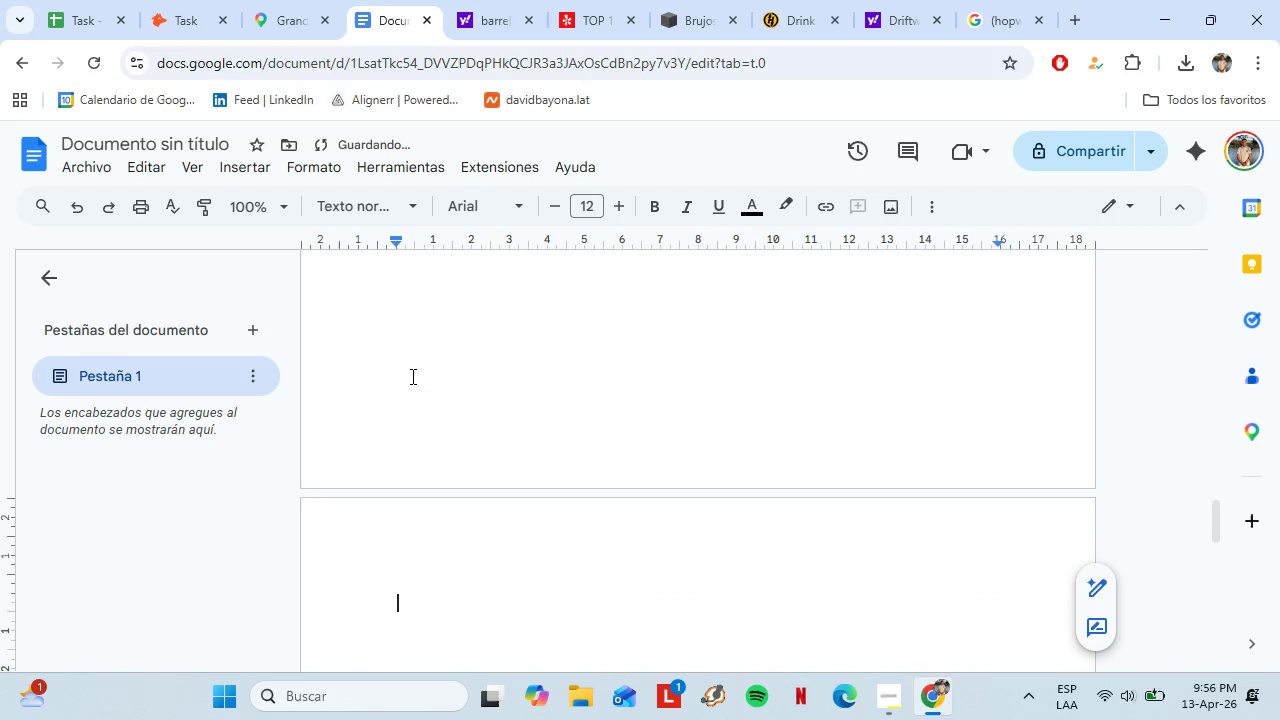 
left_click([656, 202])
 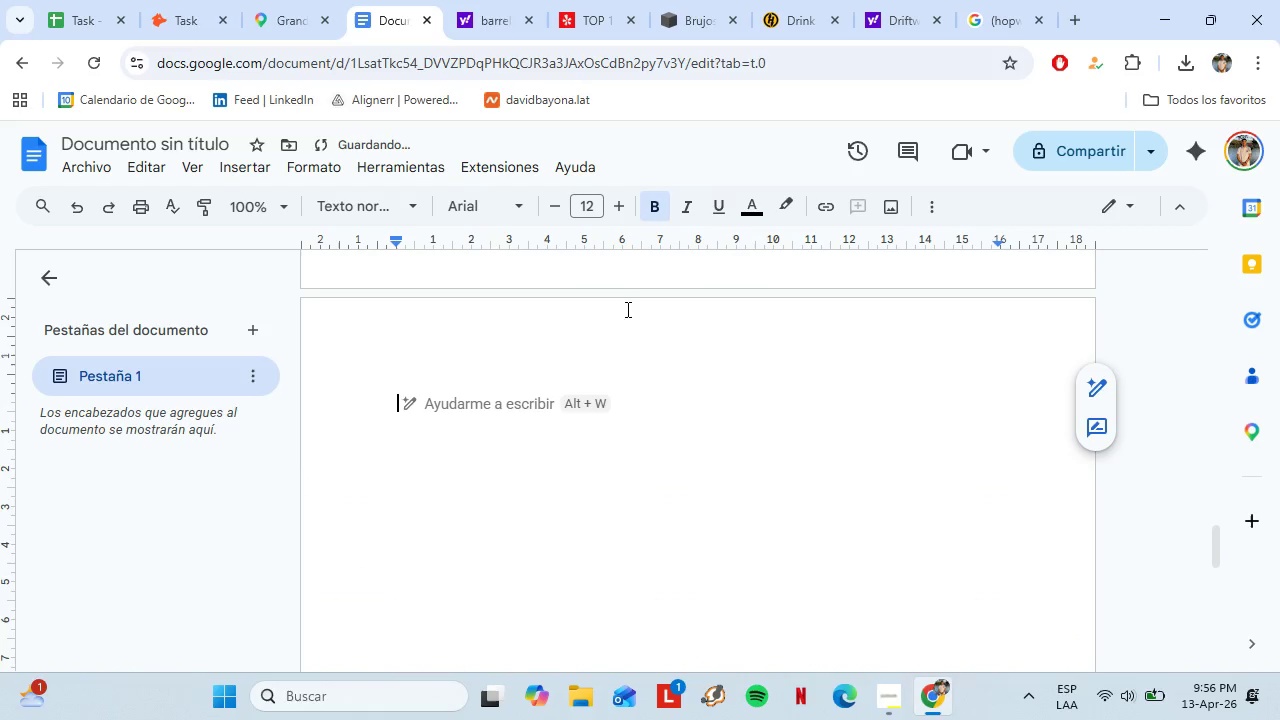 
type(Emai)
 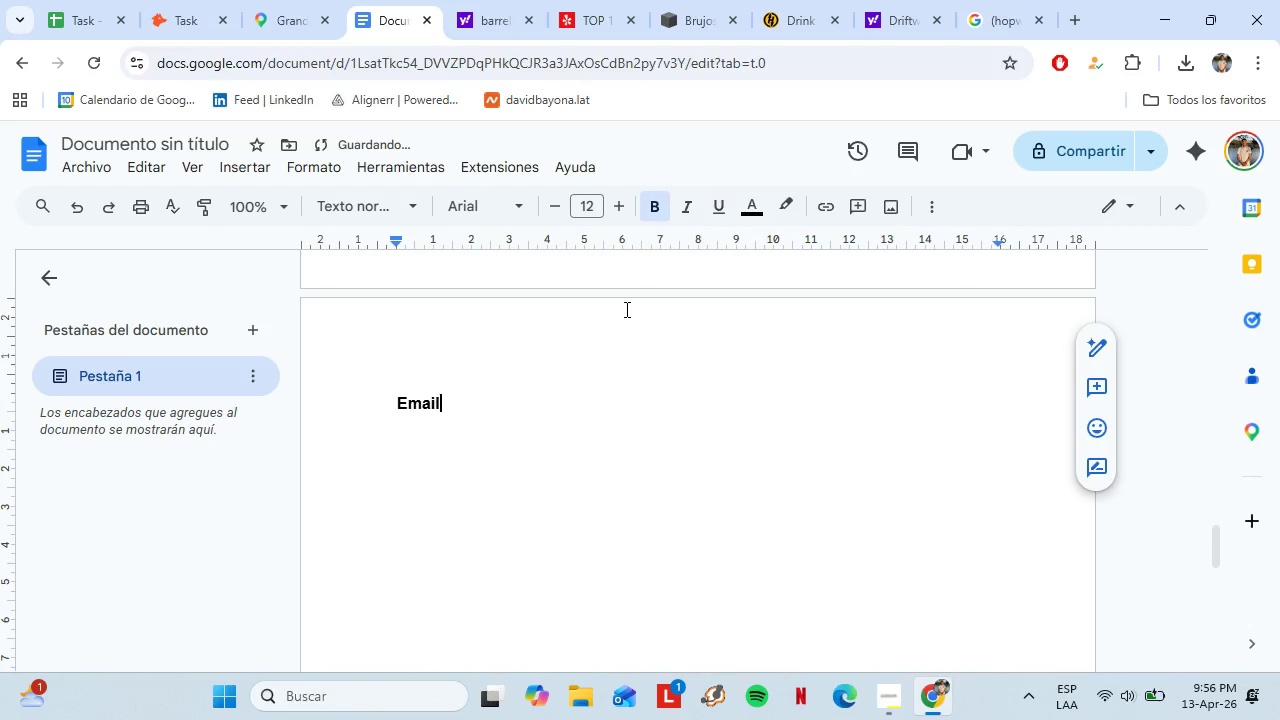 
key(L)
 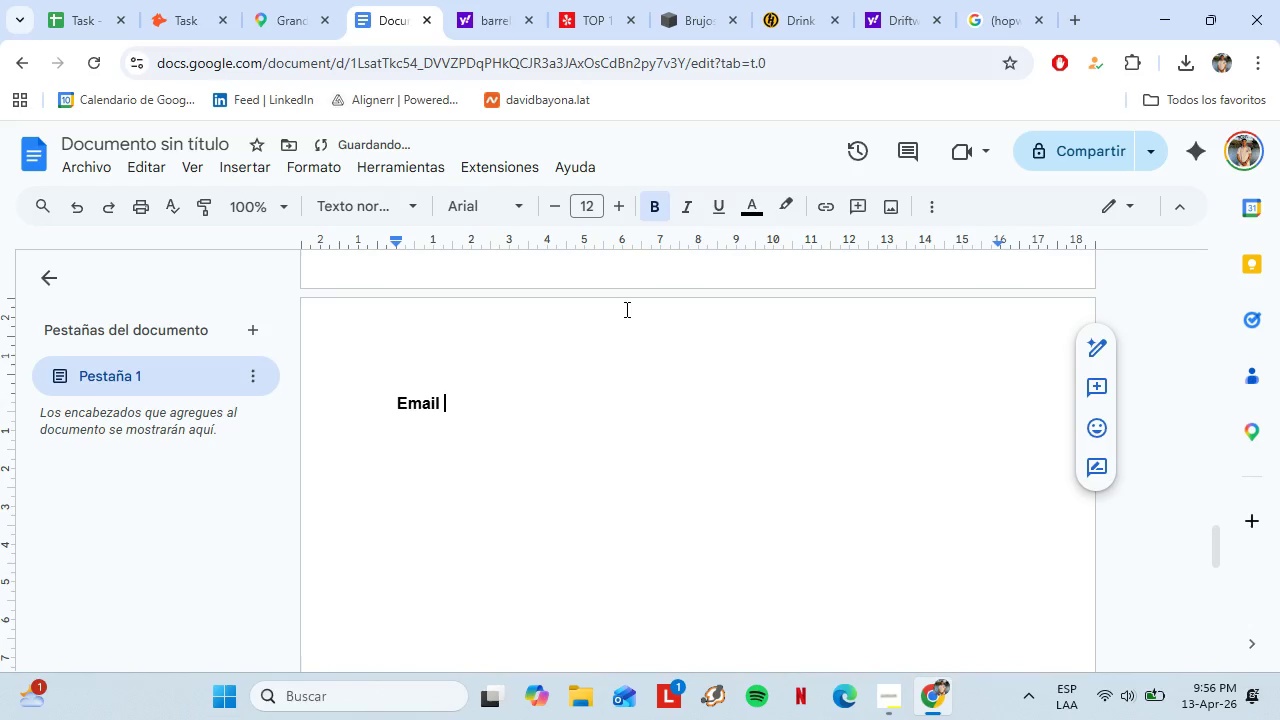 
key(Space)
 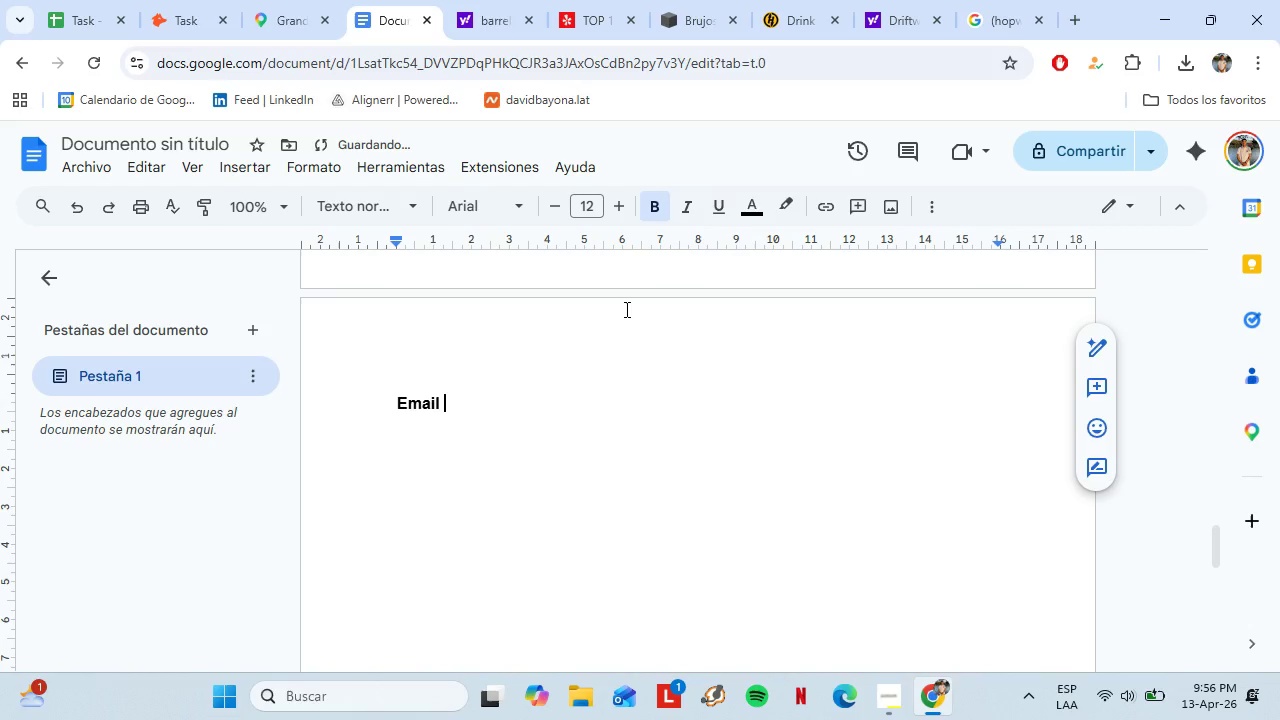 
scroll: coordinate [619, 370], scroll_direction: down, amount: 2.0
 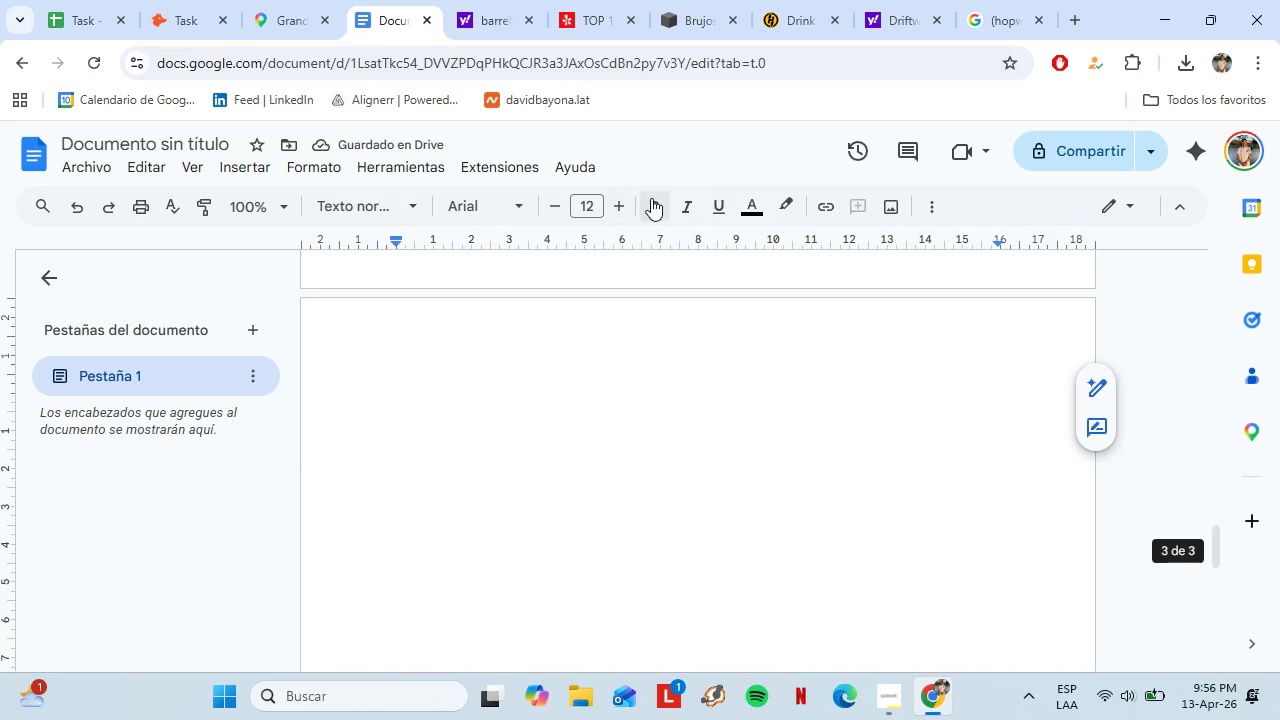 
key(3)
 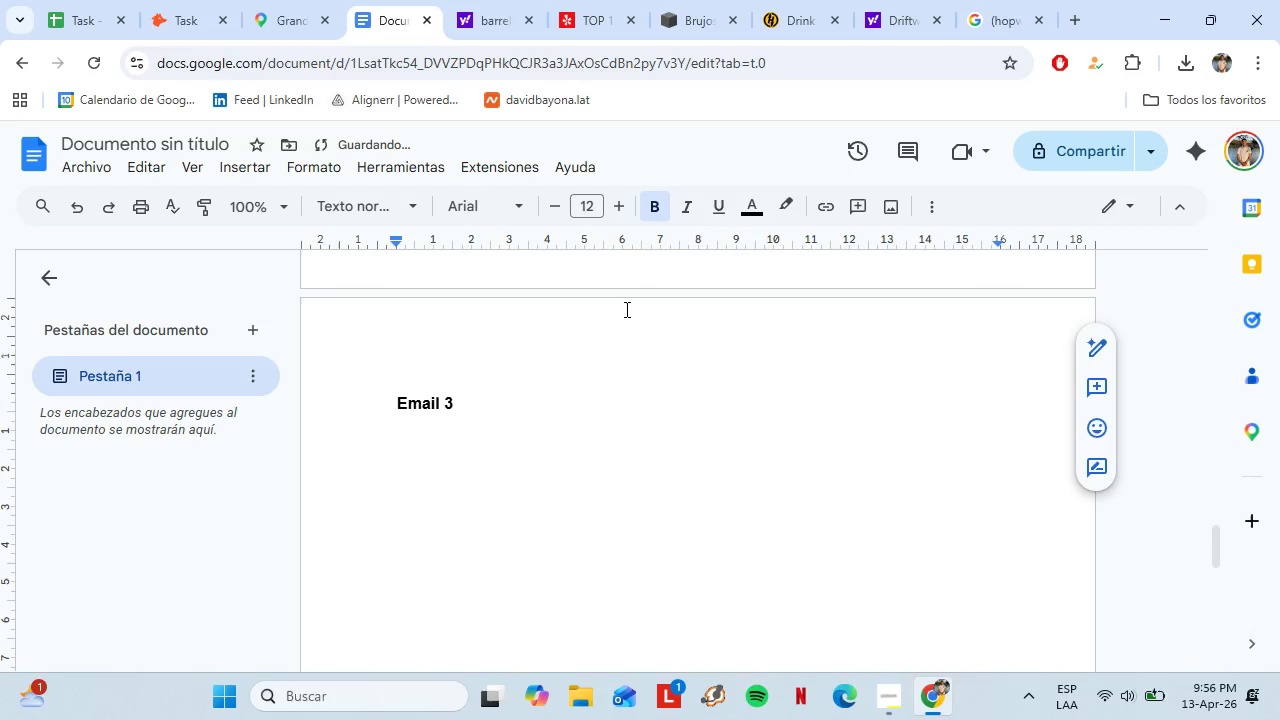 
key(Minus)
 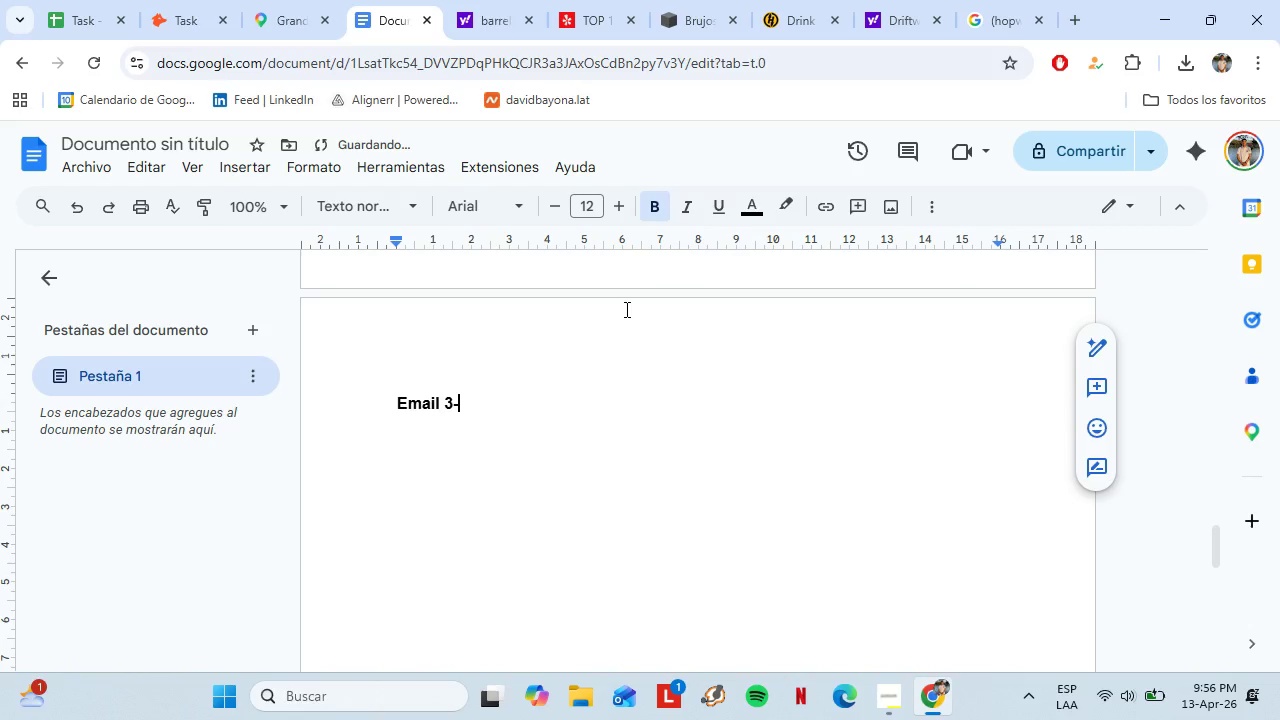 
key(Backspace)
 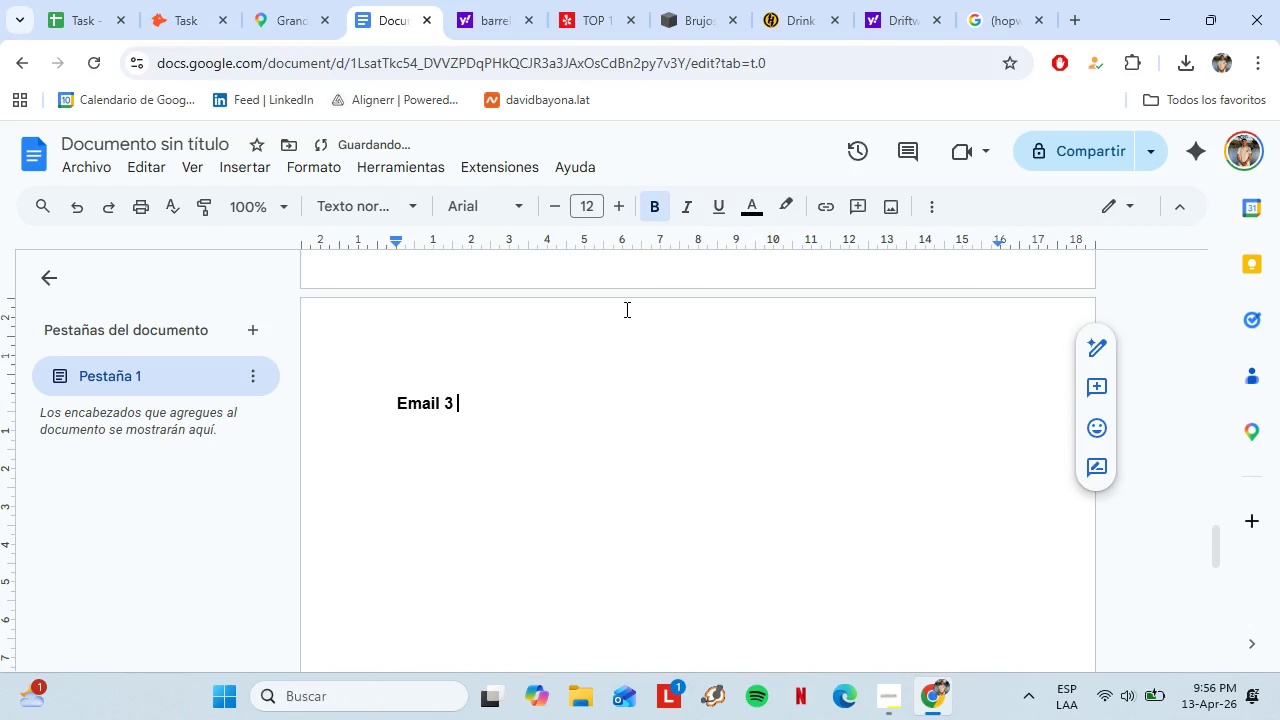 
key(Space)
 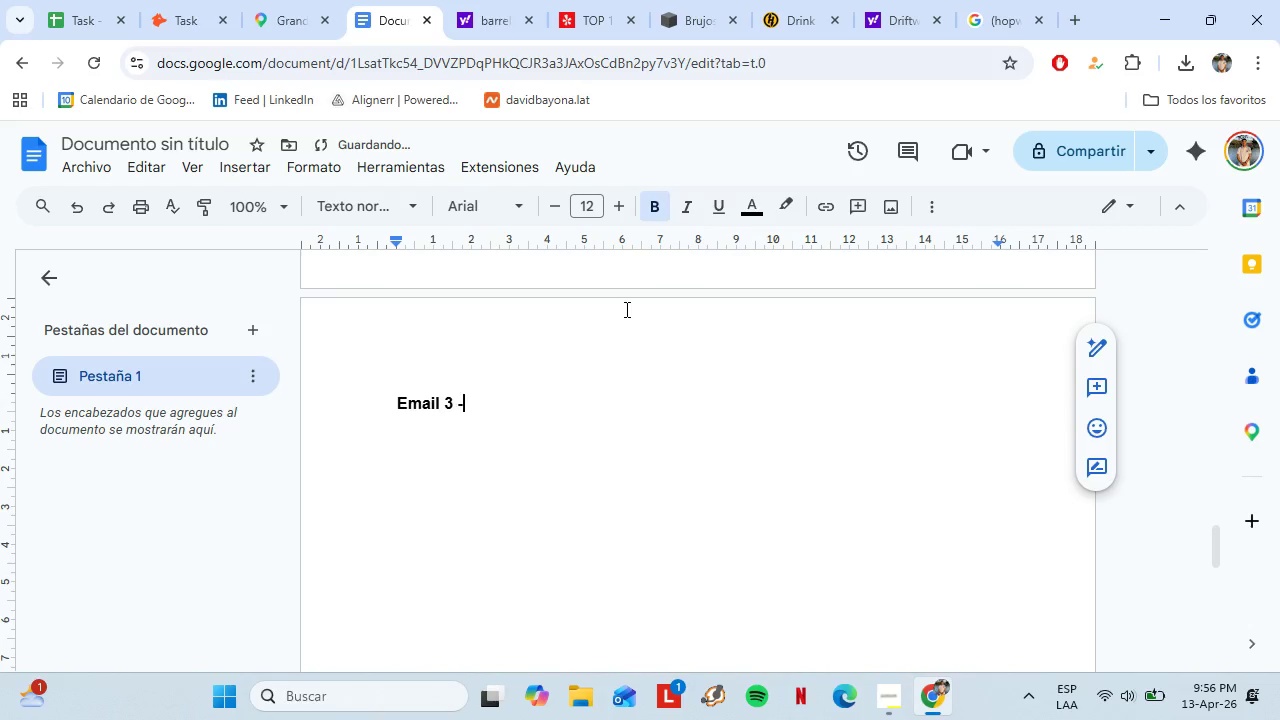 
key(Minus)
 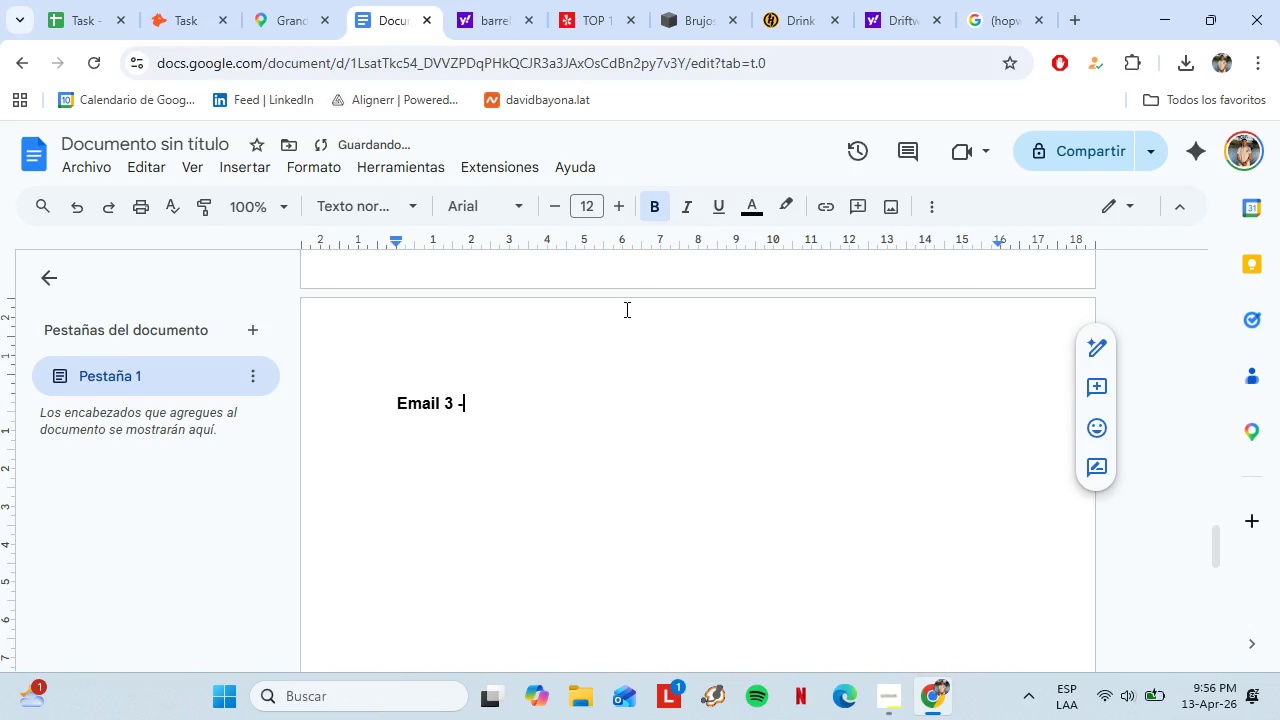 
key(Alt+Control+AltRight)
 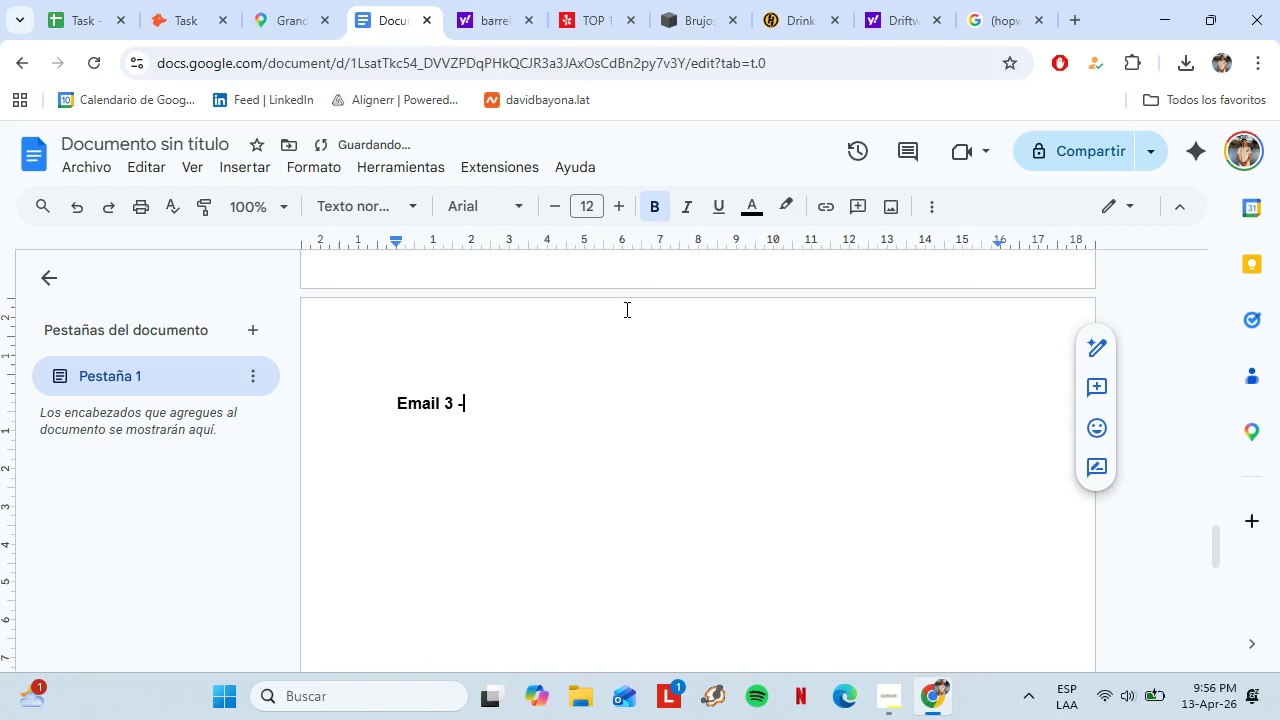 
key(Control+ControlLeft)
 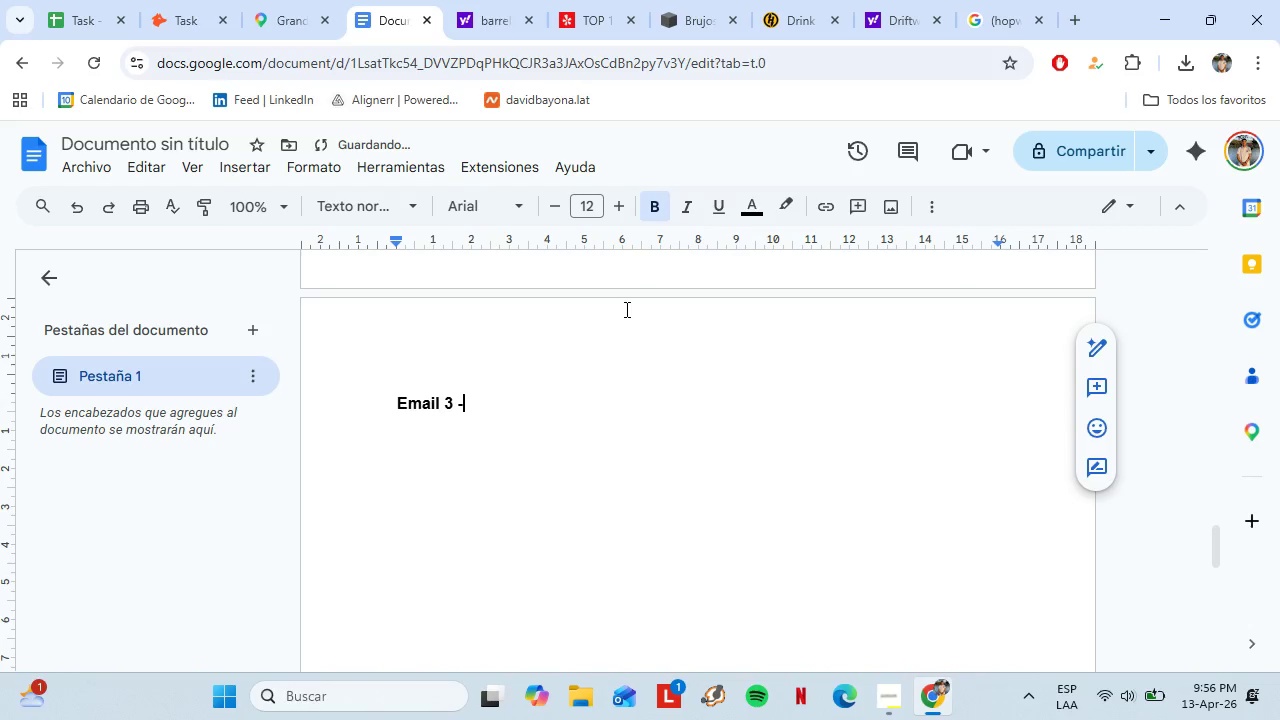 
type( Final)
 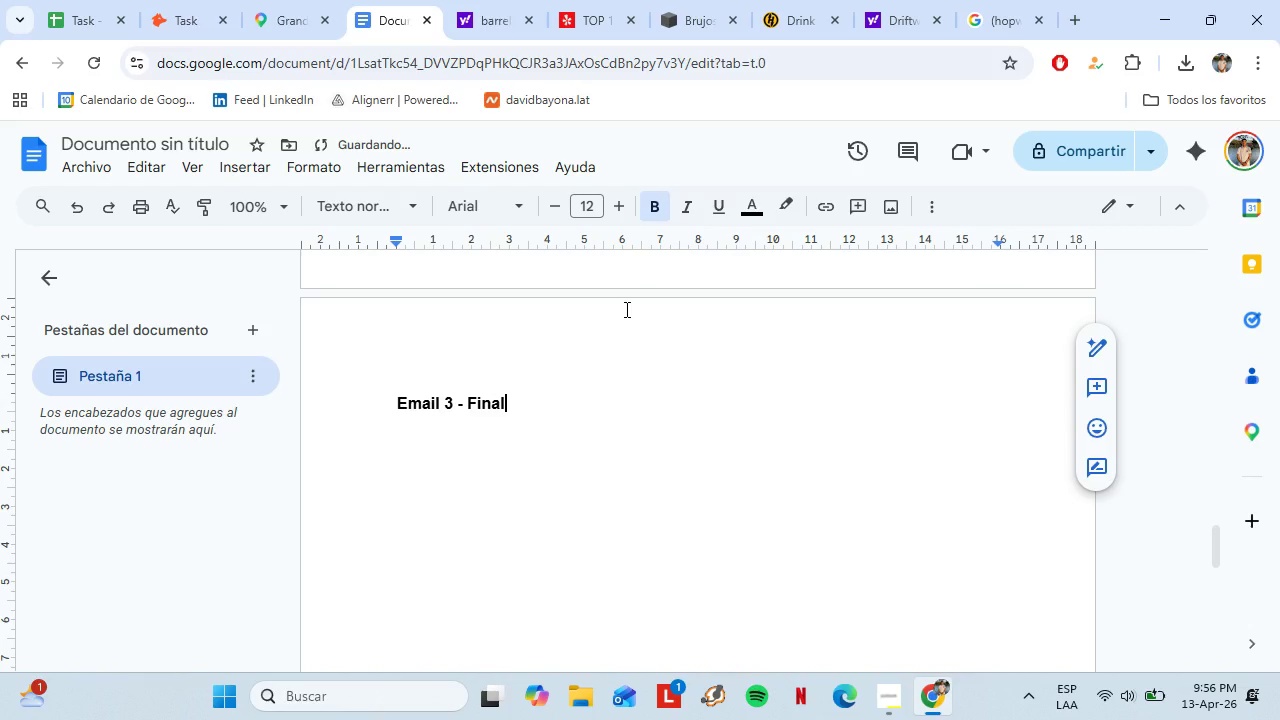 
key(Enter)
 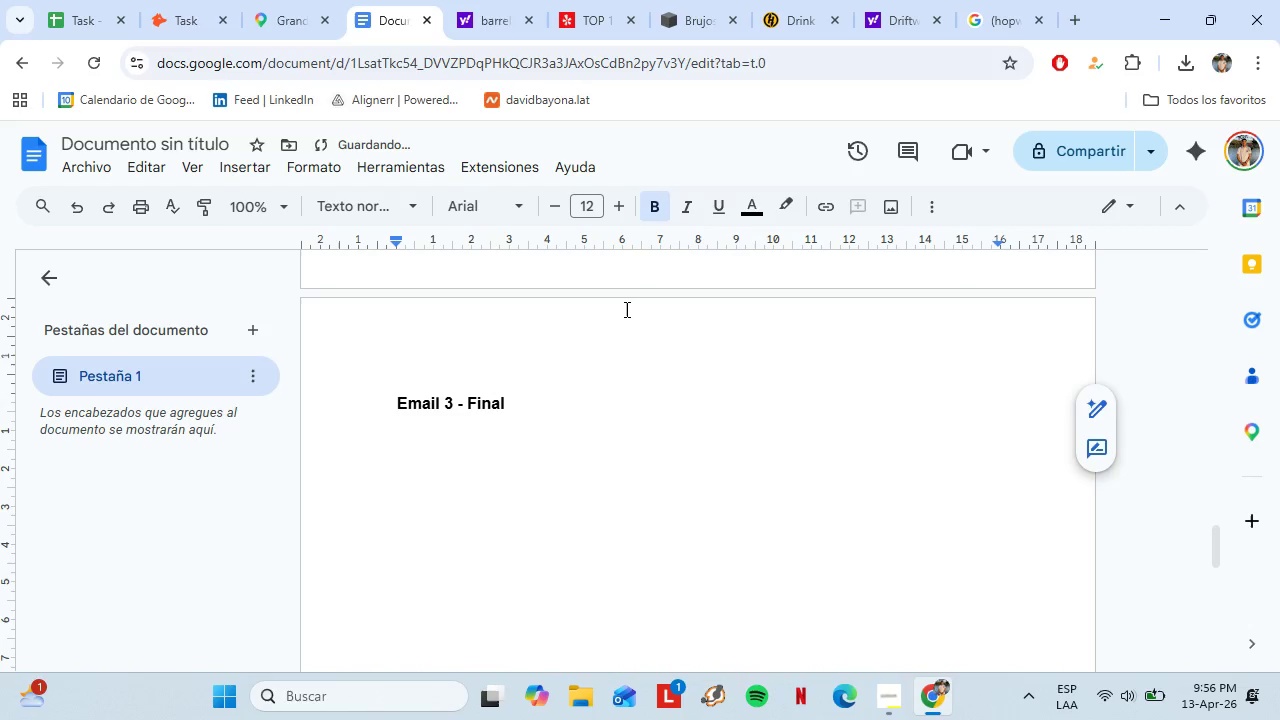 
key(Backspace)
type( checjh)
key(Backspace)
key(Backspace)
type(k-in)
 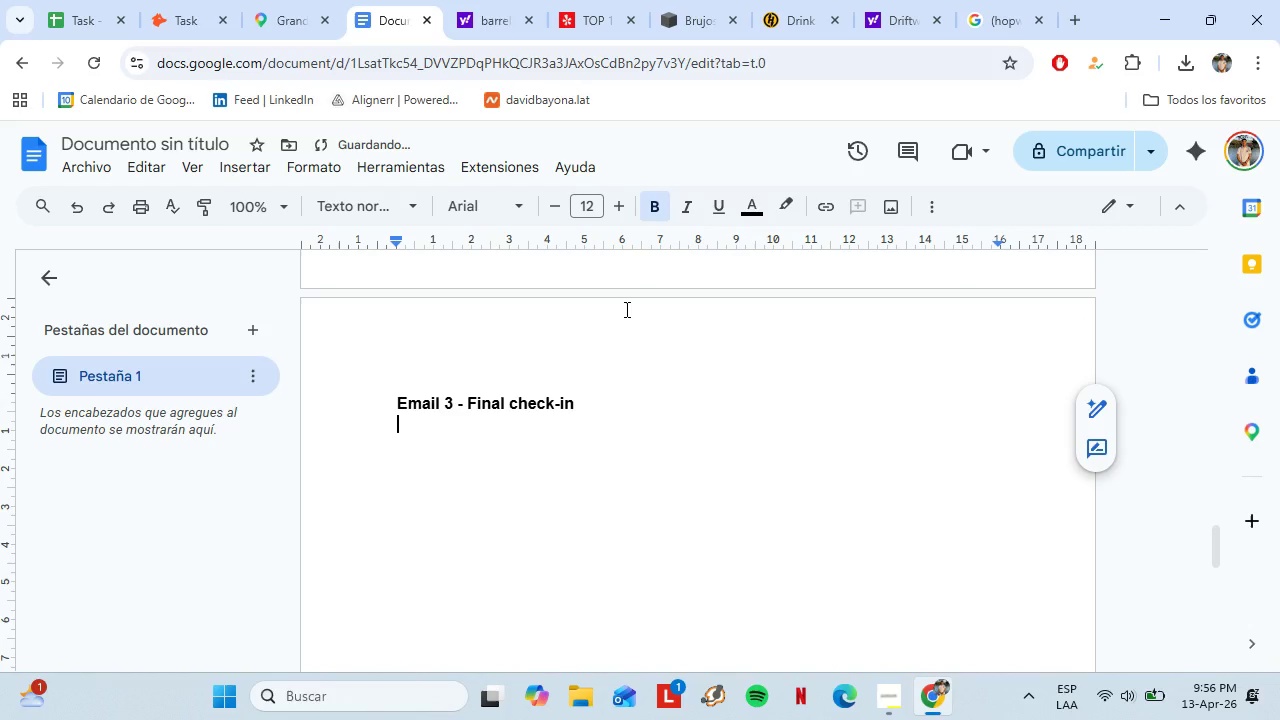 
key(Enter)
 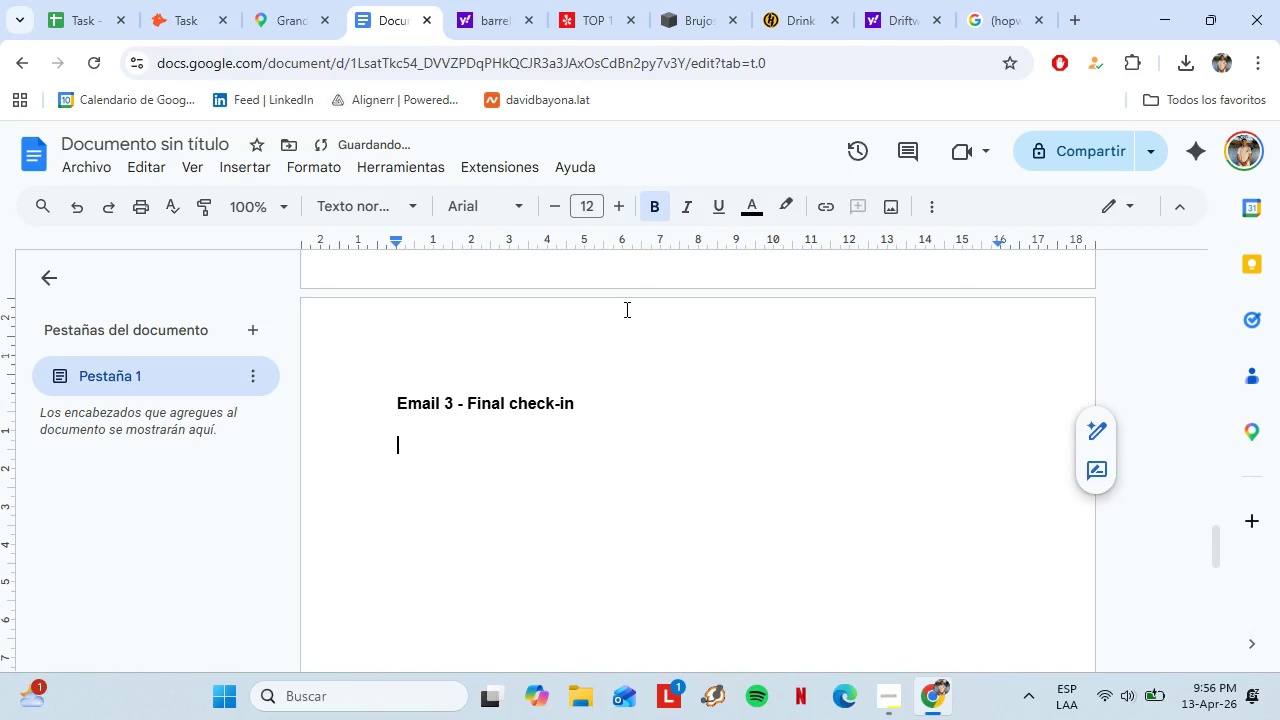 
key(Enter)
 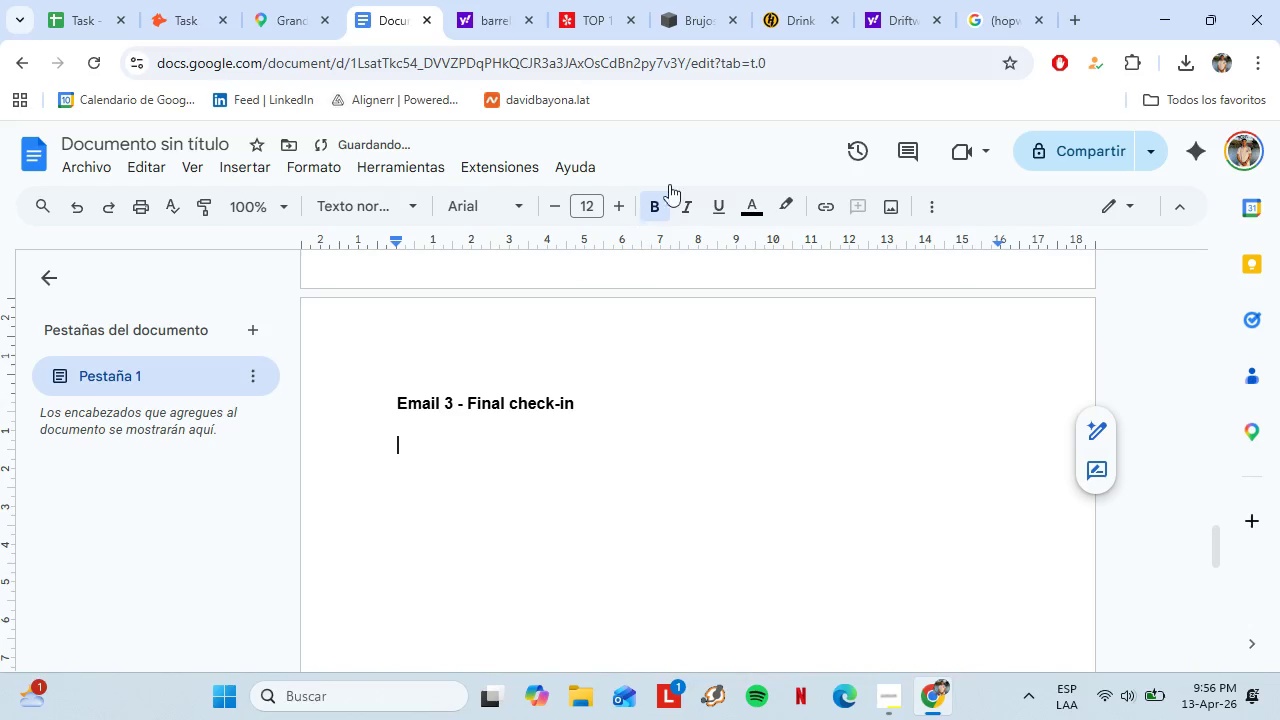 
left_click([643, 205])
 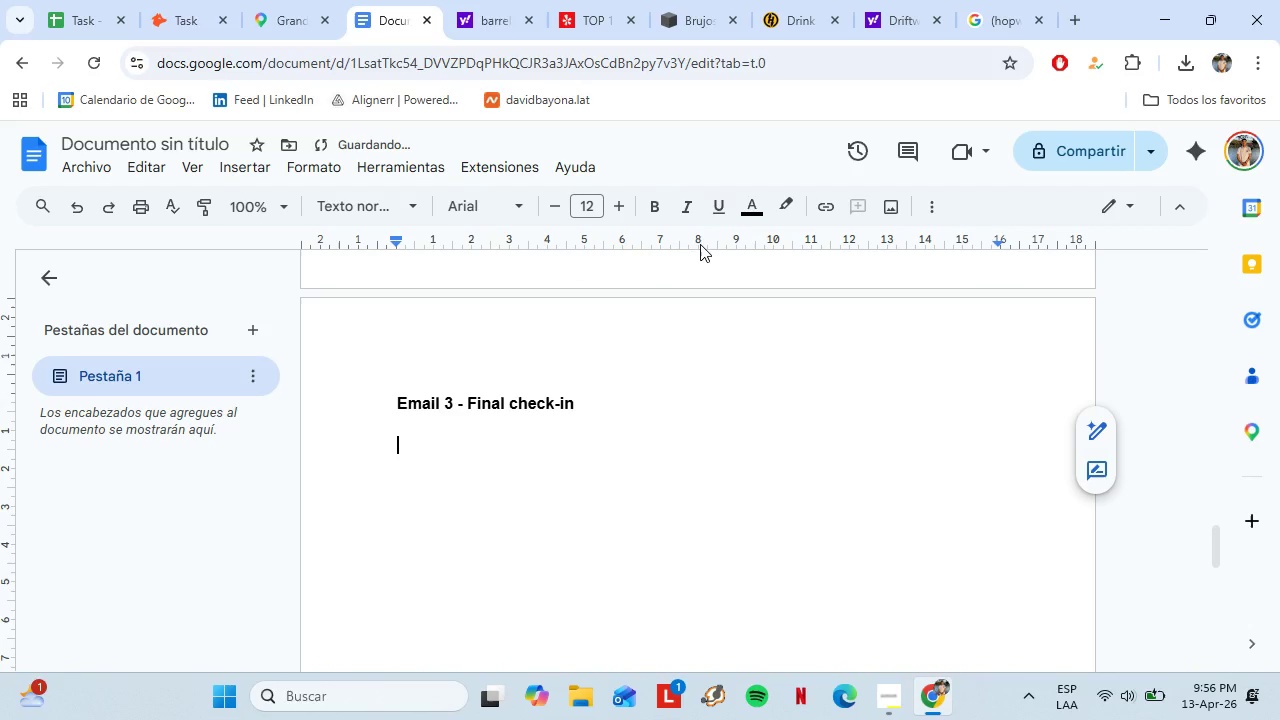 
type(Hi)
 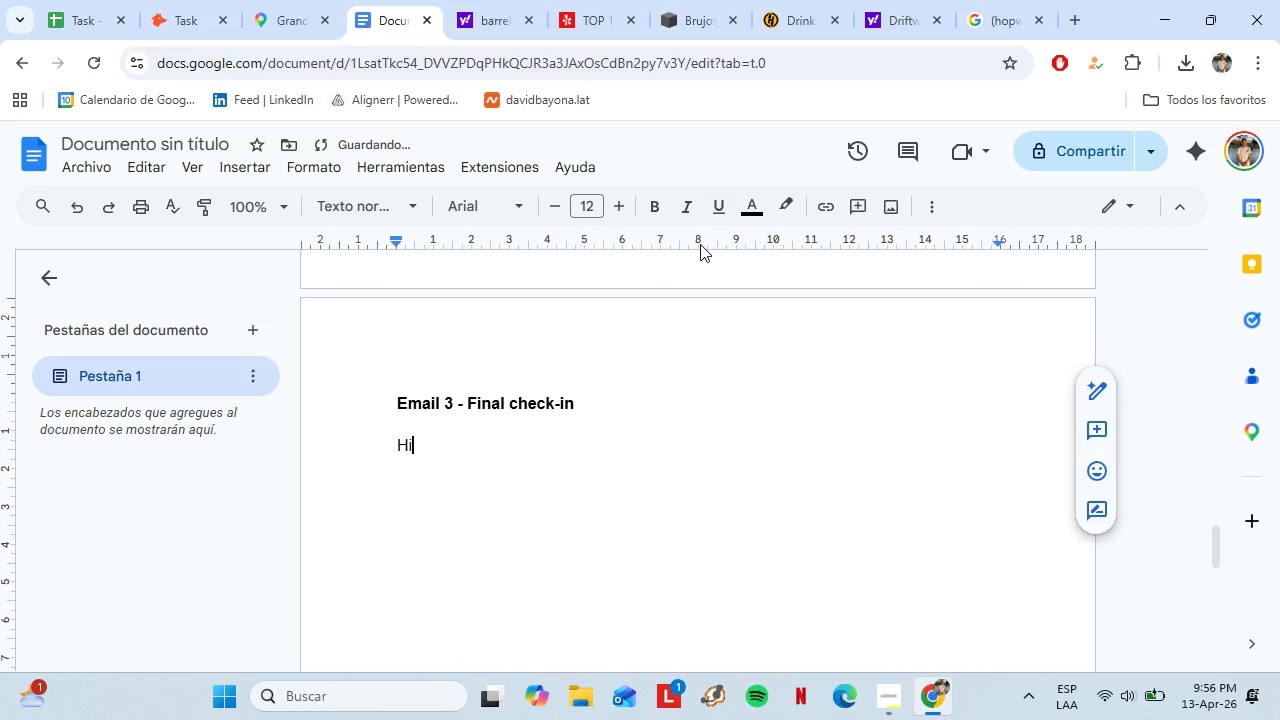 
type( Mr&Ms...)
 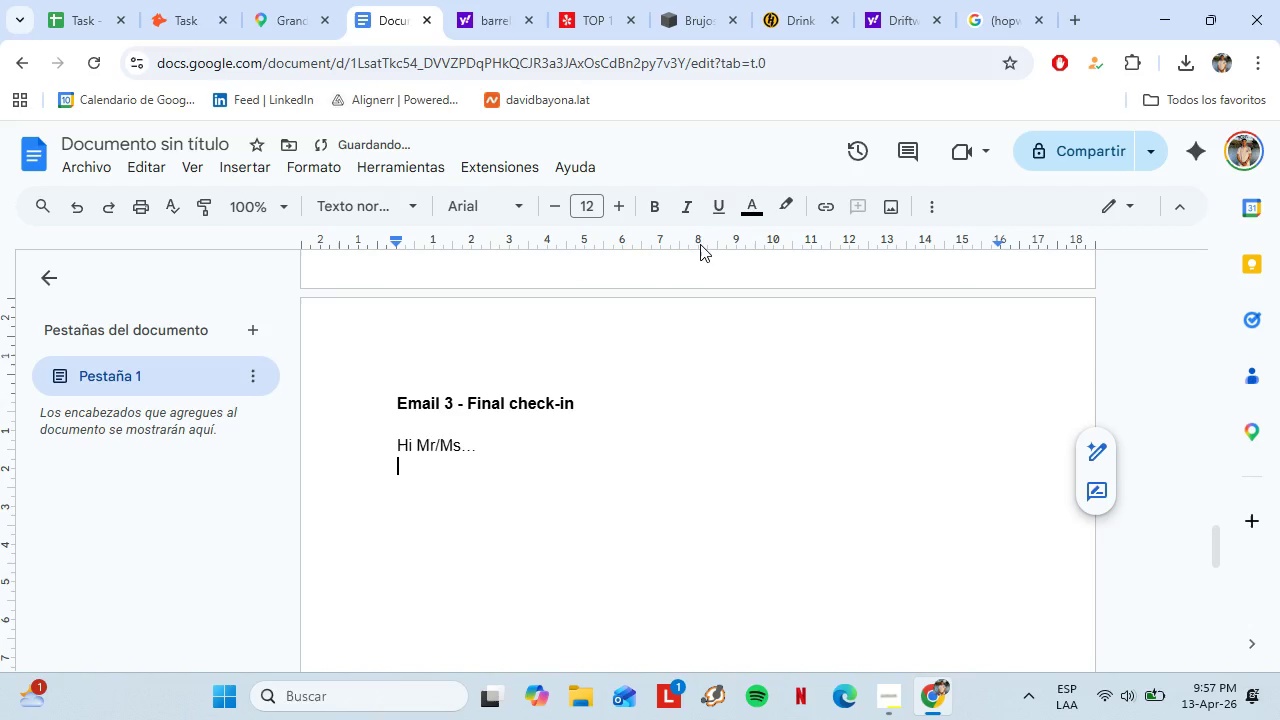 
 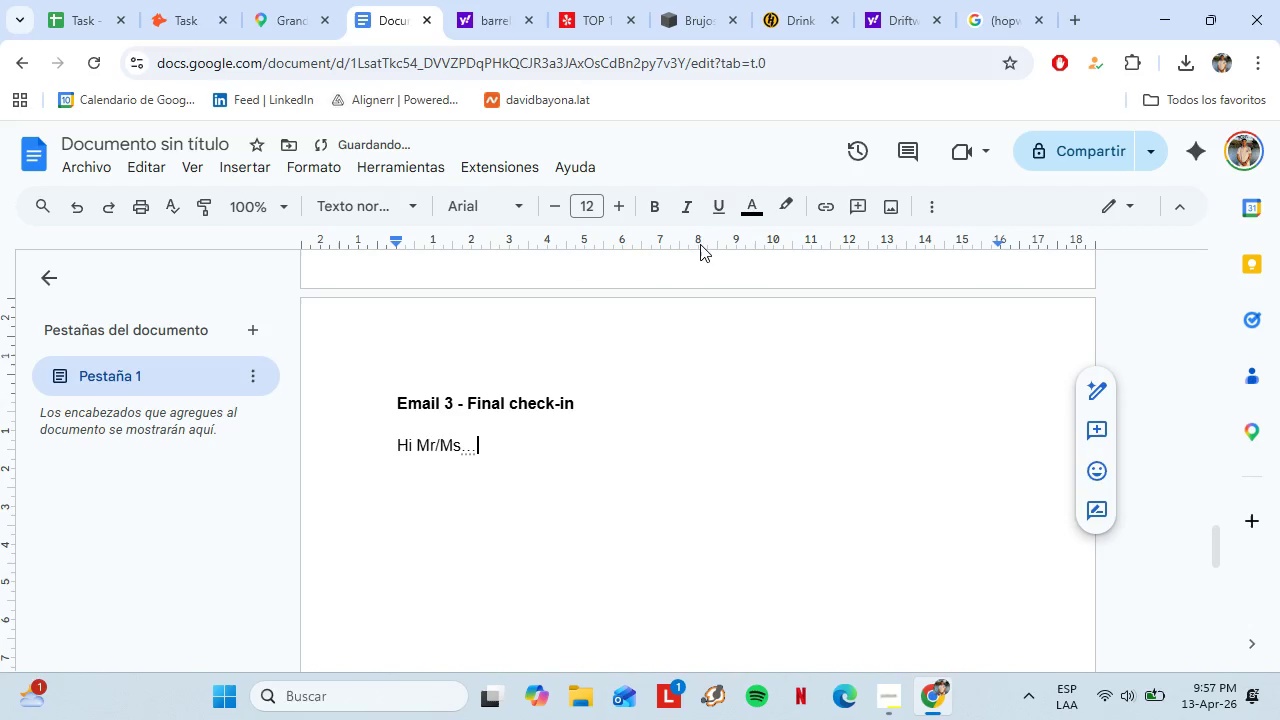 
key(Enter)
 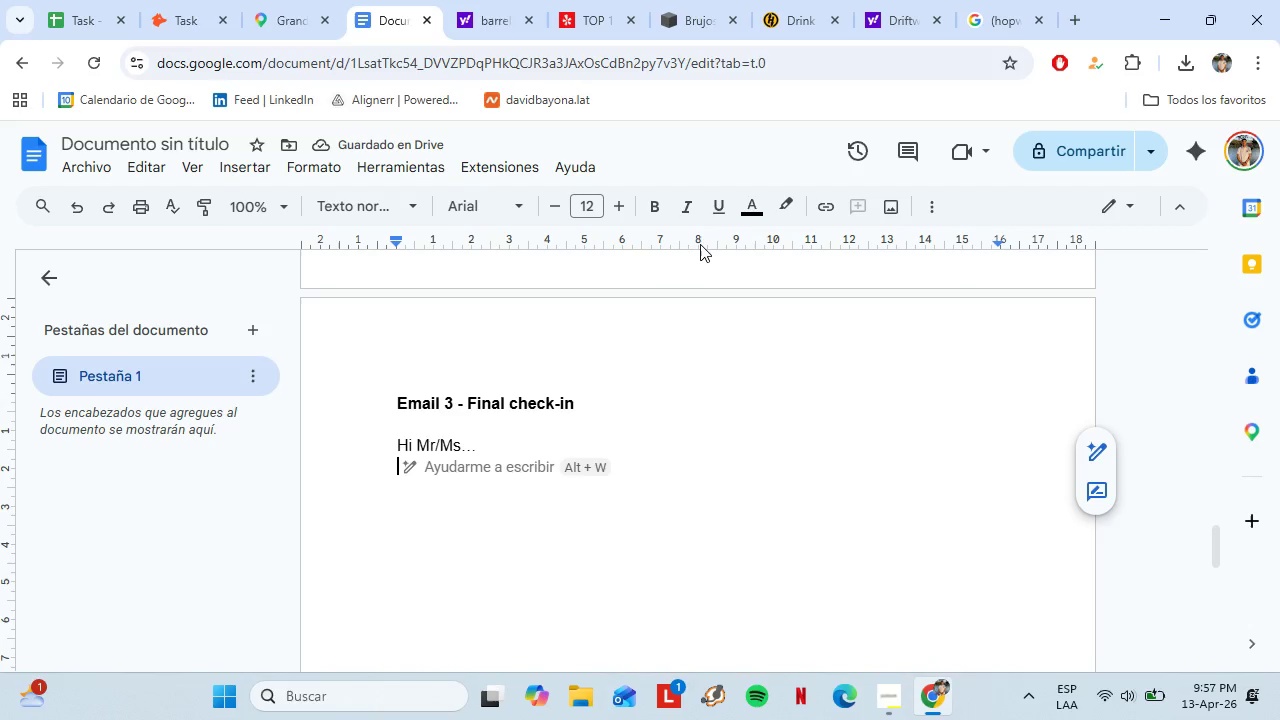 
key(Enter)
 